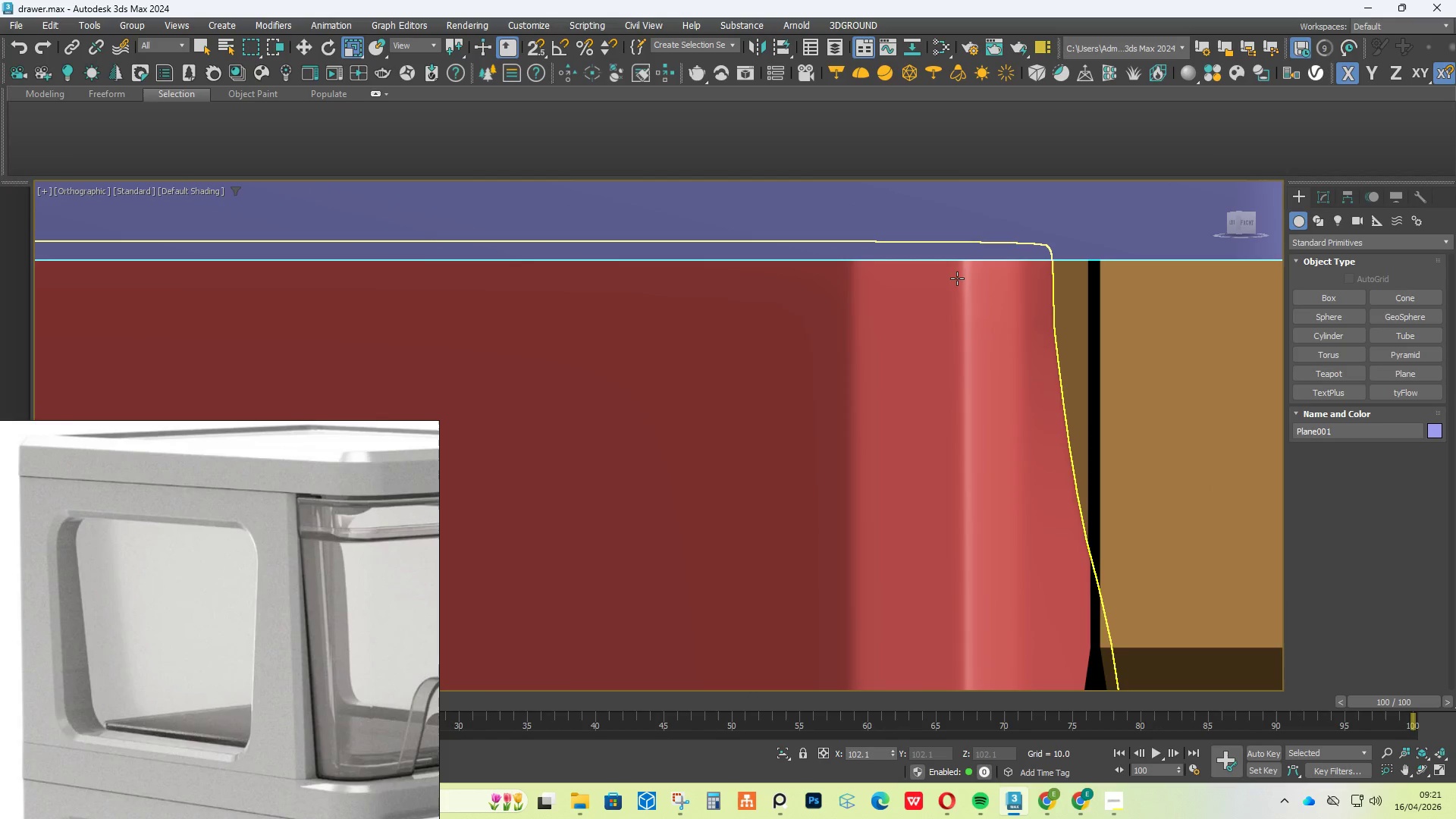 
scroll: coordinate [957, 282], scroll_direction: down, amount: 5.0
 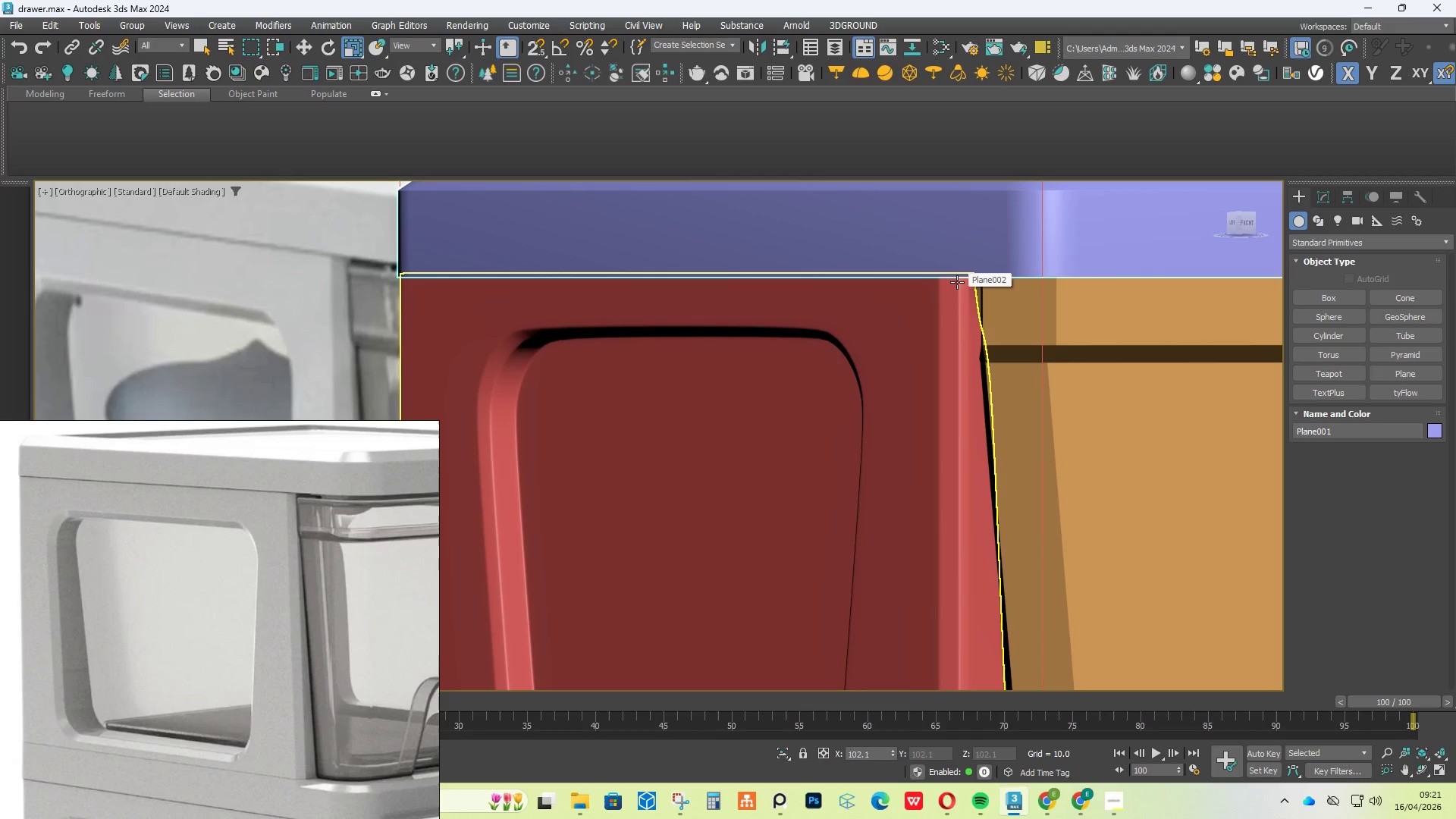 
key(Alt+AltLeft)
 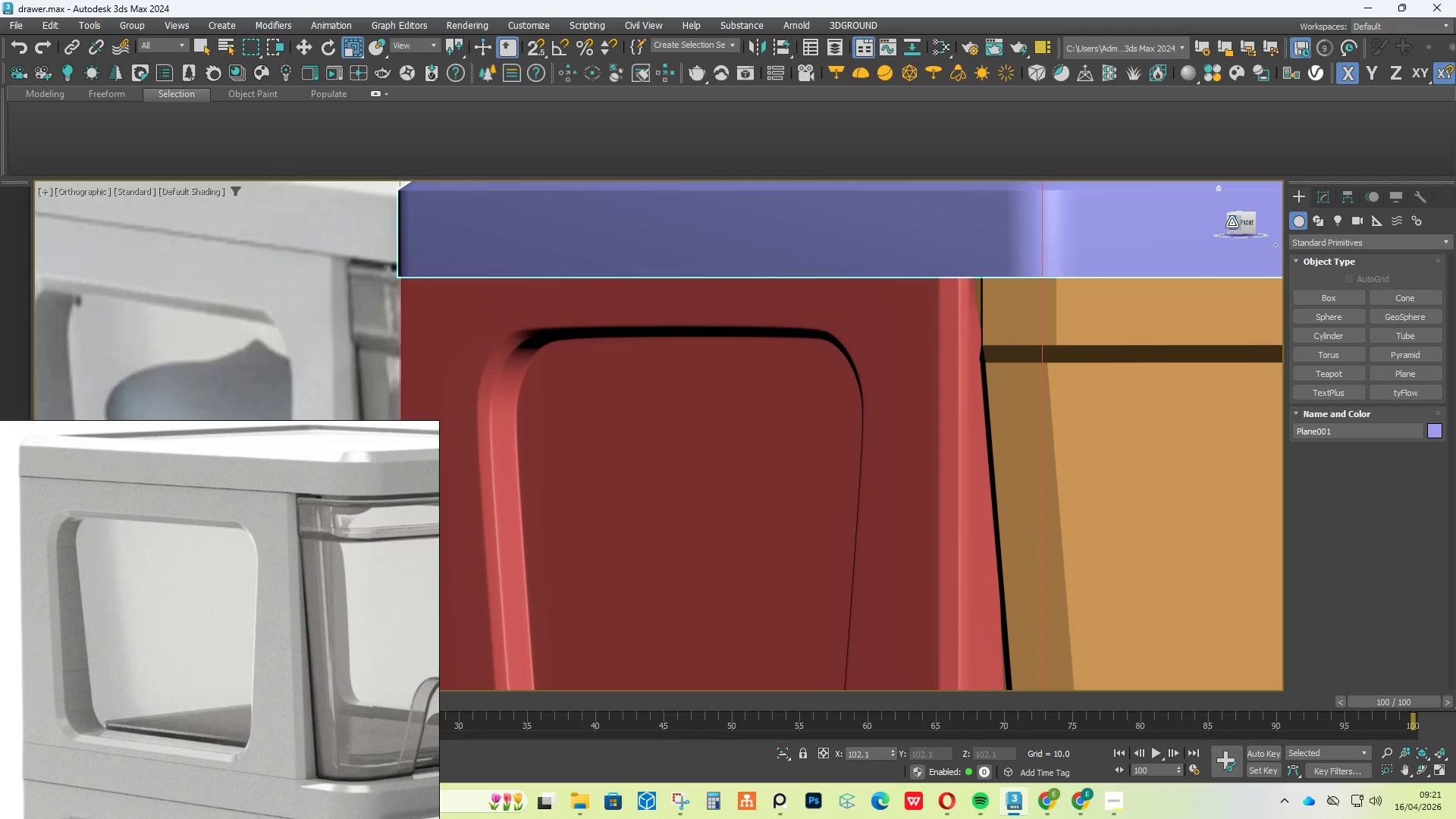 
left_click([1231, 222])
 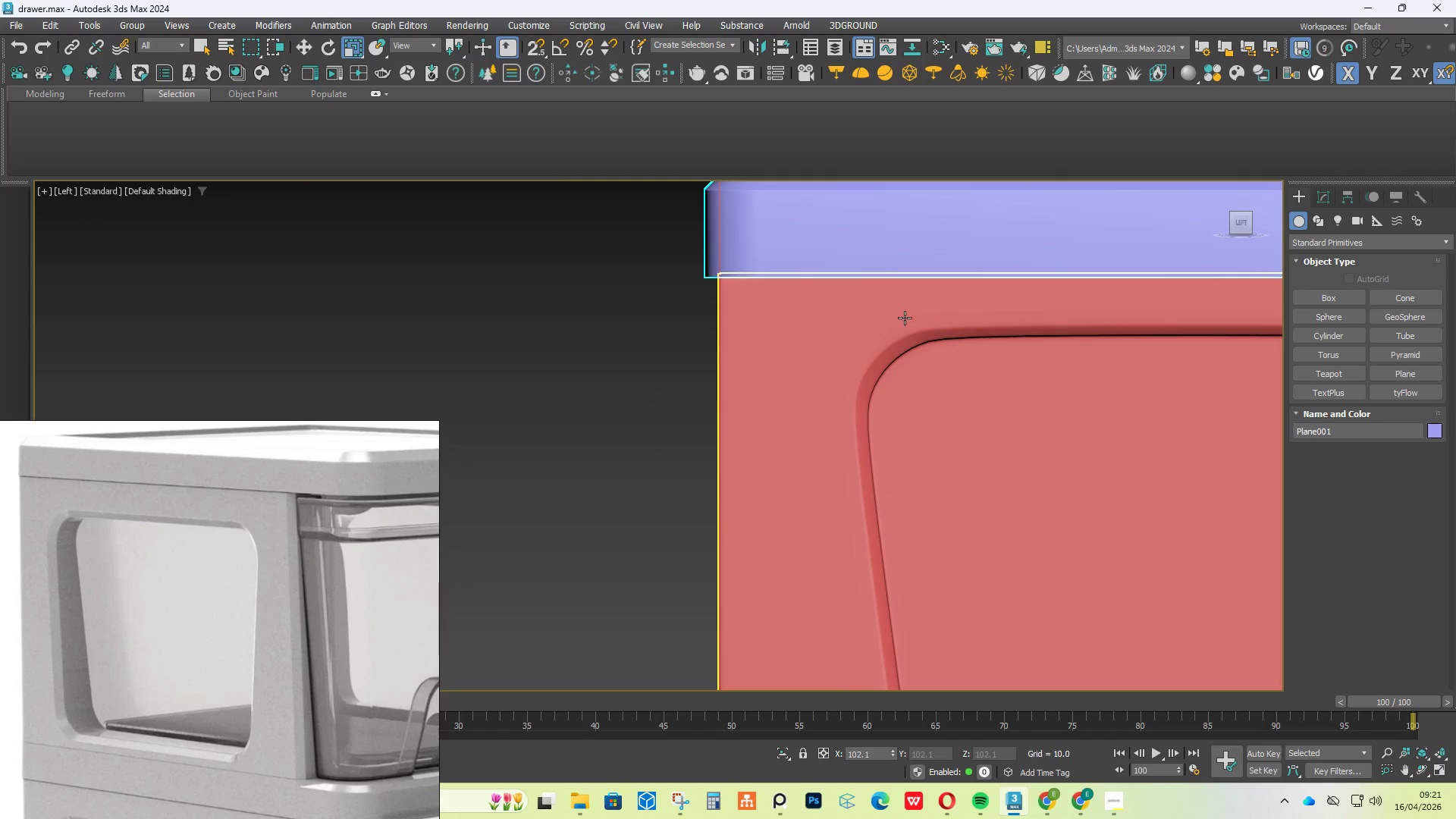 
left_click([714, 366])
 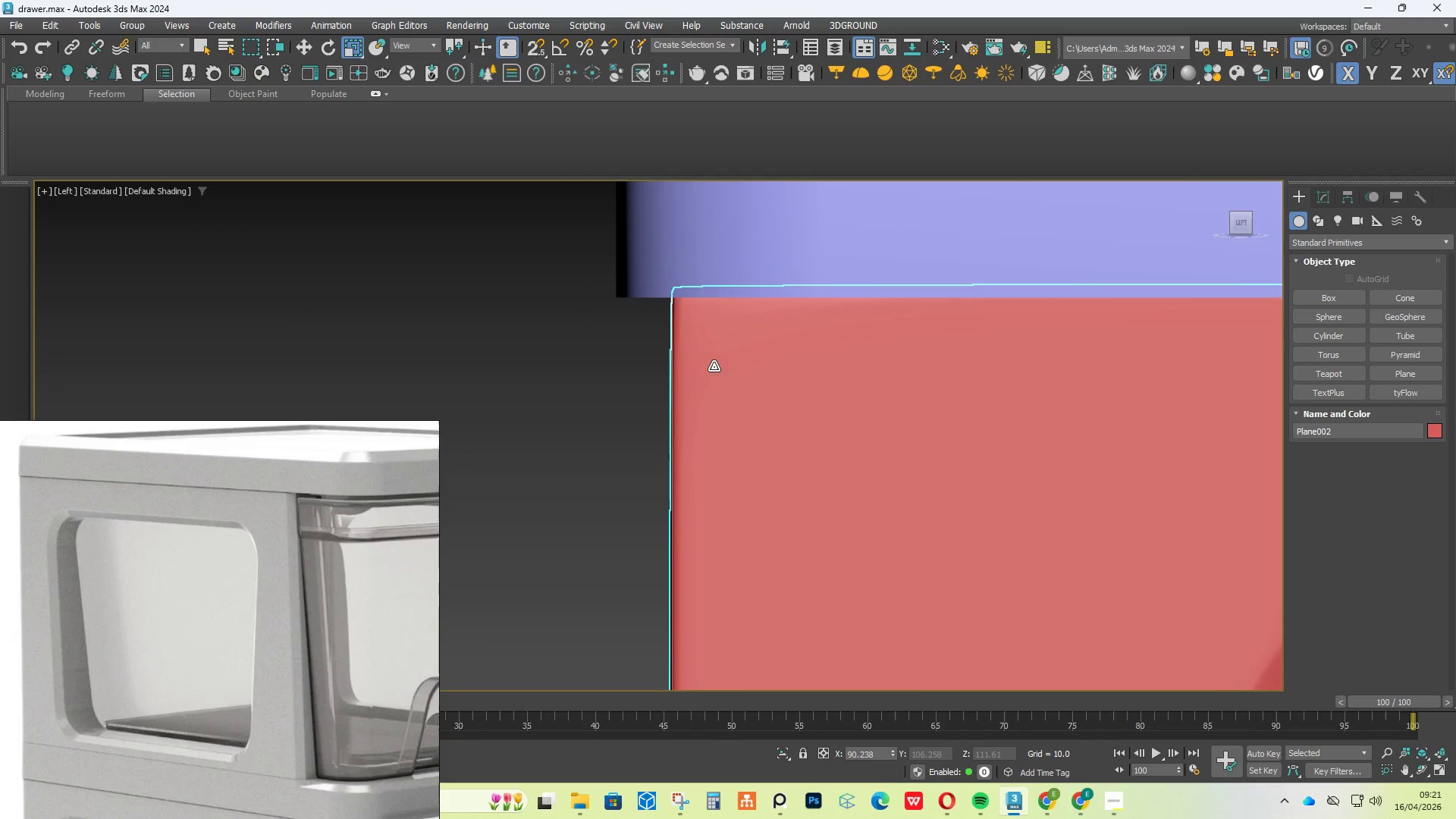 
scroll: coordinate [719, 332], scroll_direction: up, amount: 4.0
 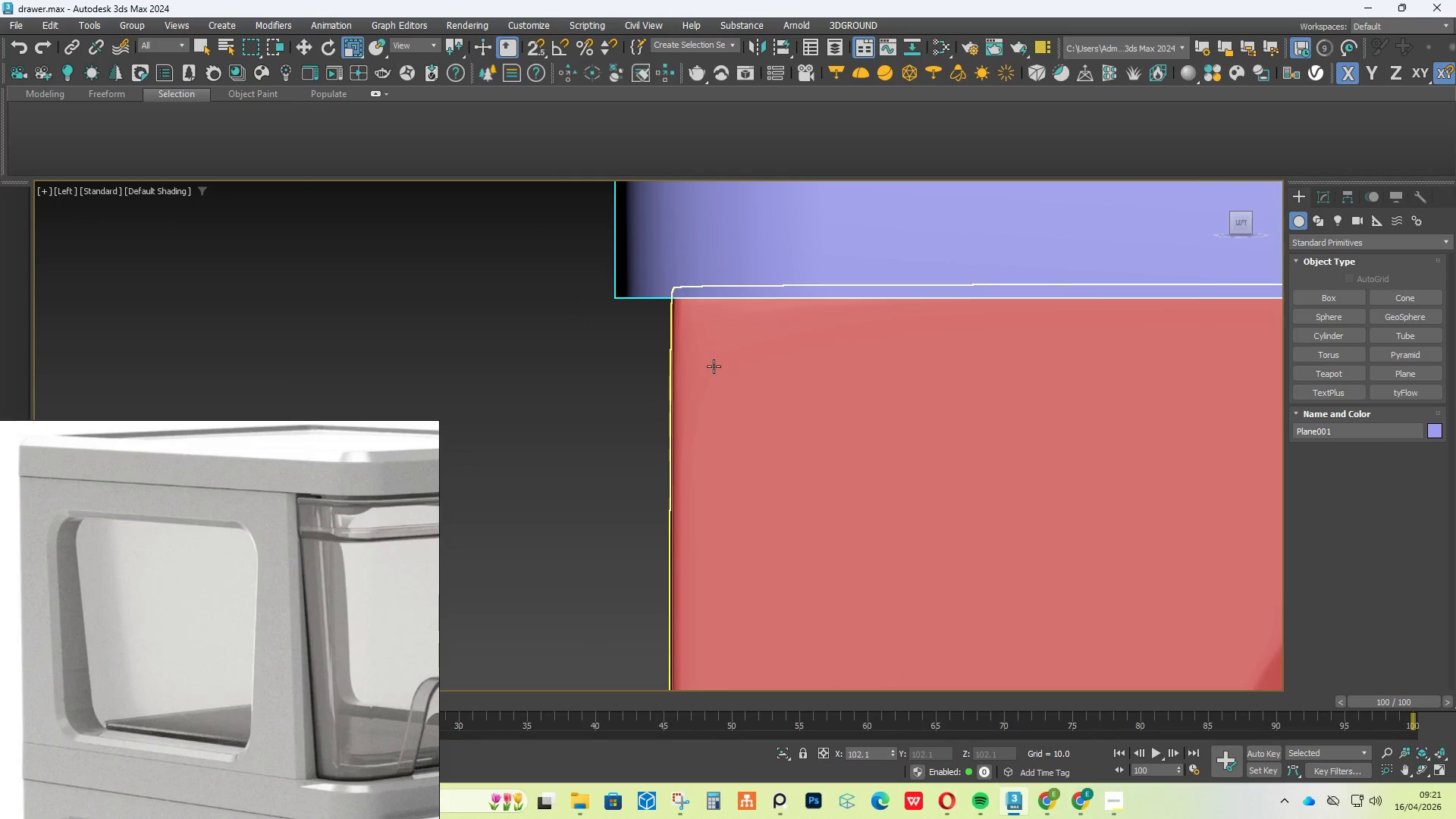 
scroll: coordinate [711, 366], scroll_direction: down, amount: 5.0
 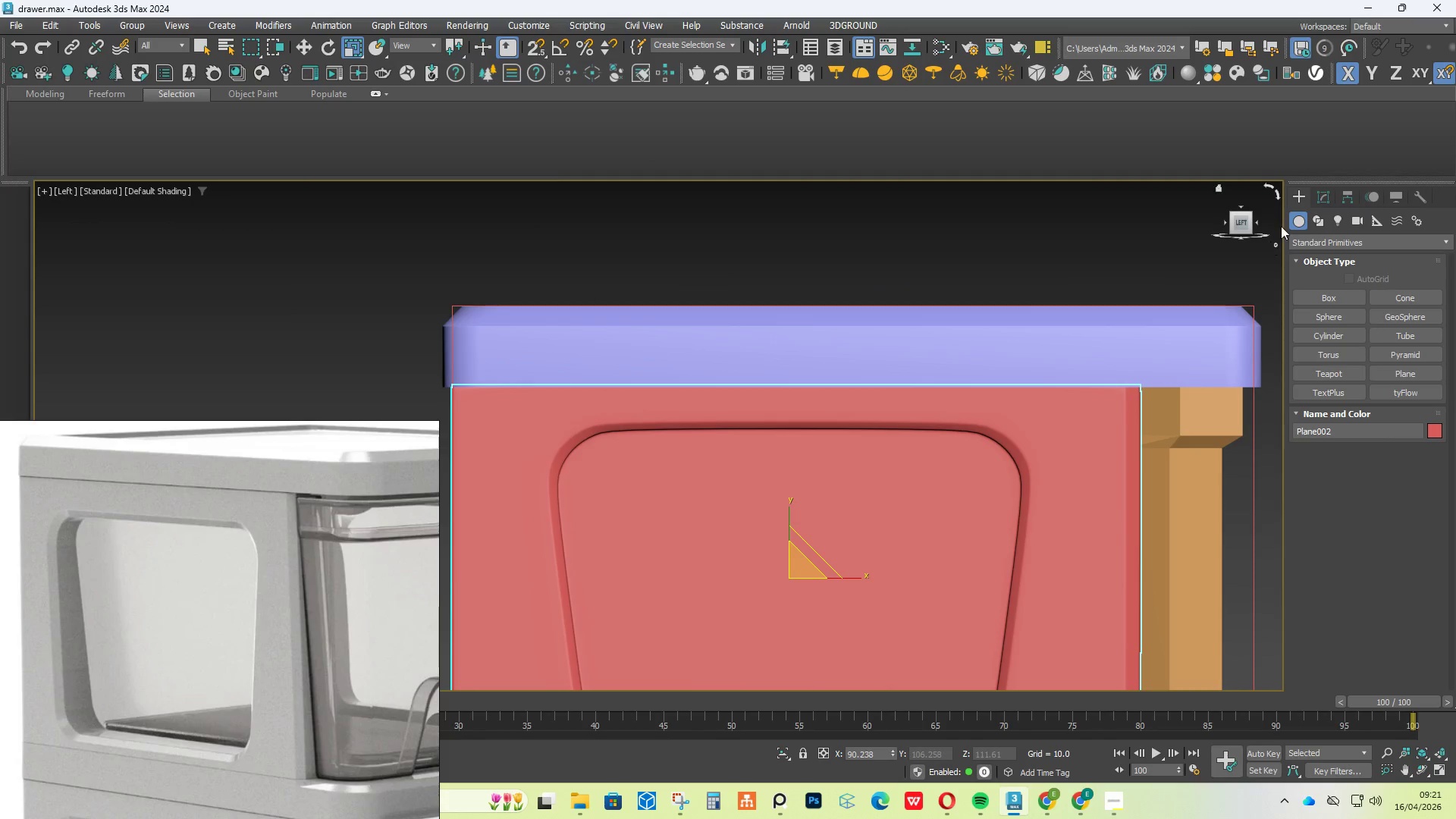 
left_click([1322, 191])
 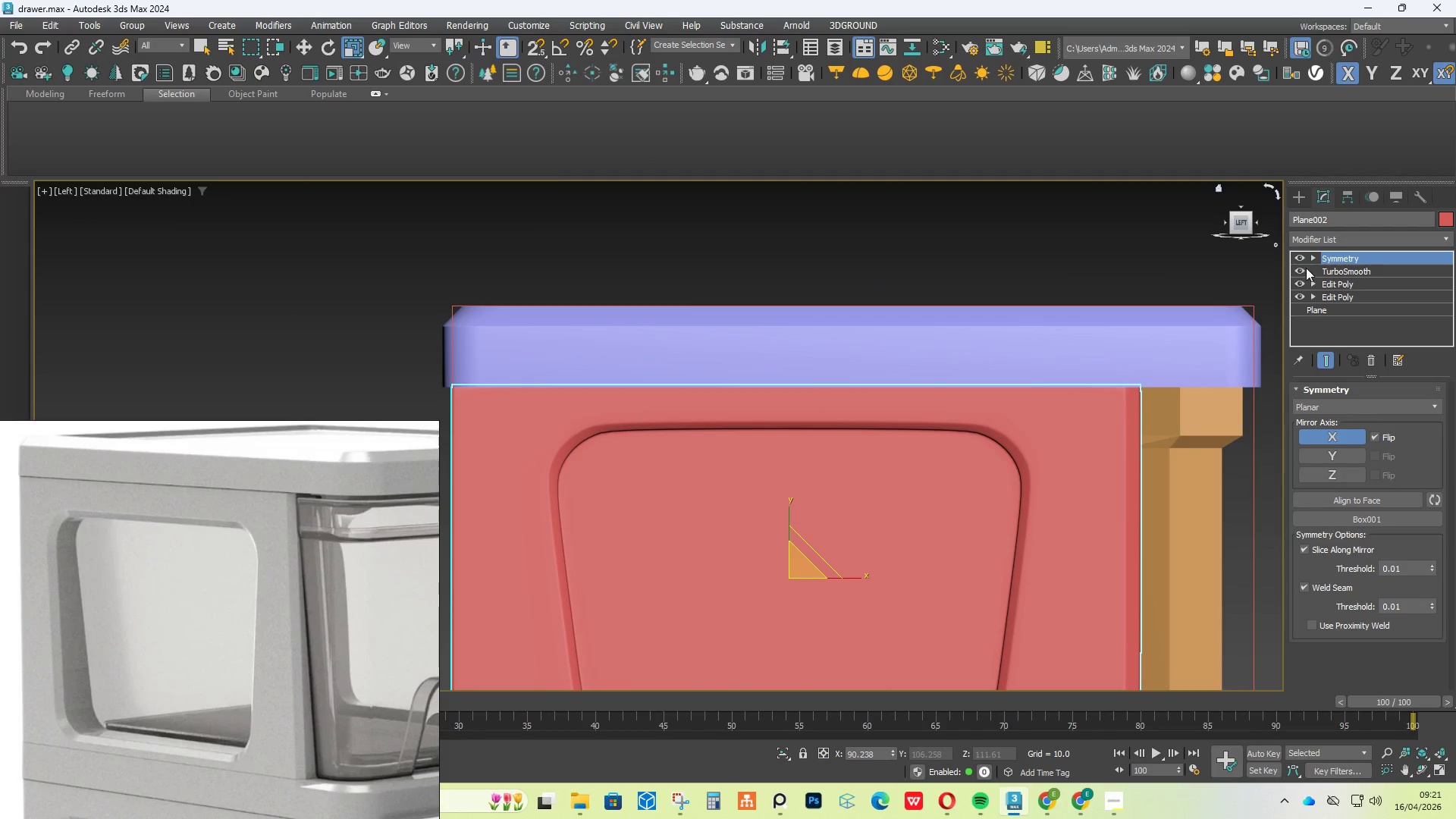 
left_click([1301, 273])
 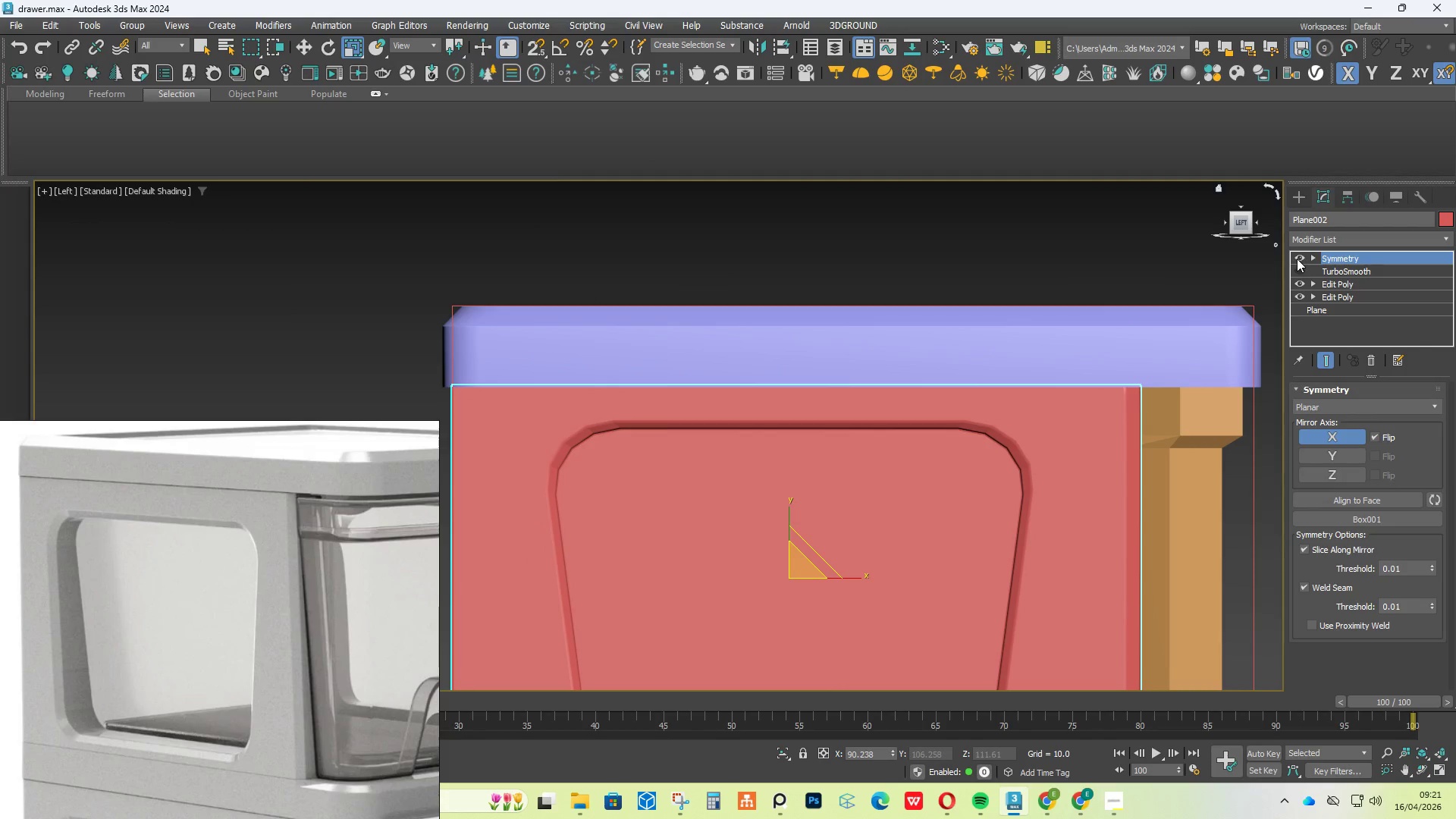 
left_click([1297, 259])
 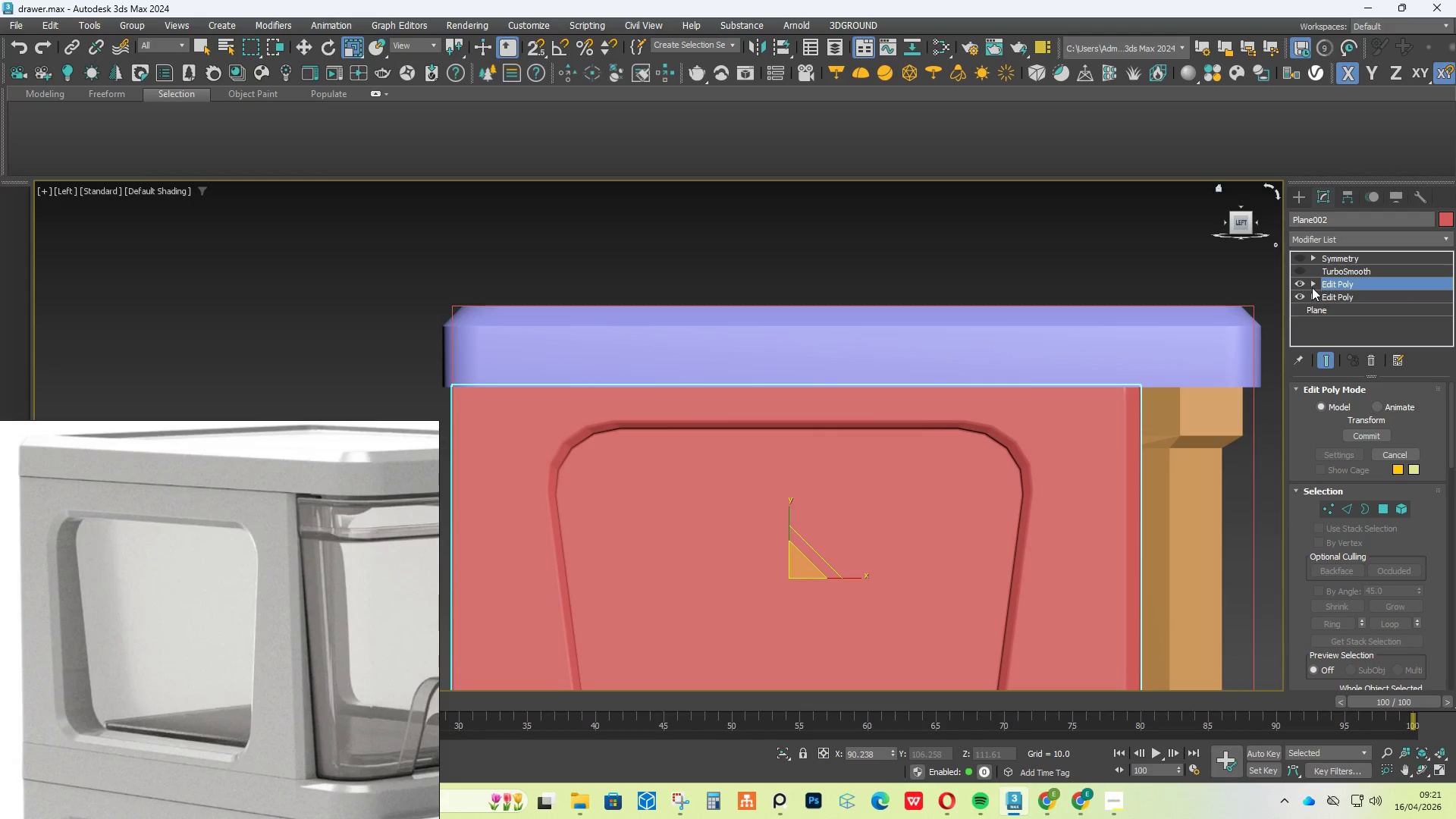 
double_click([1329, 293])
 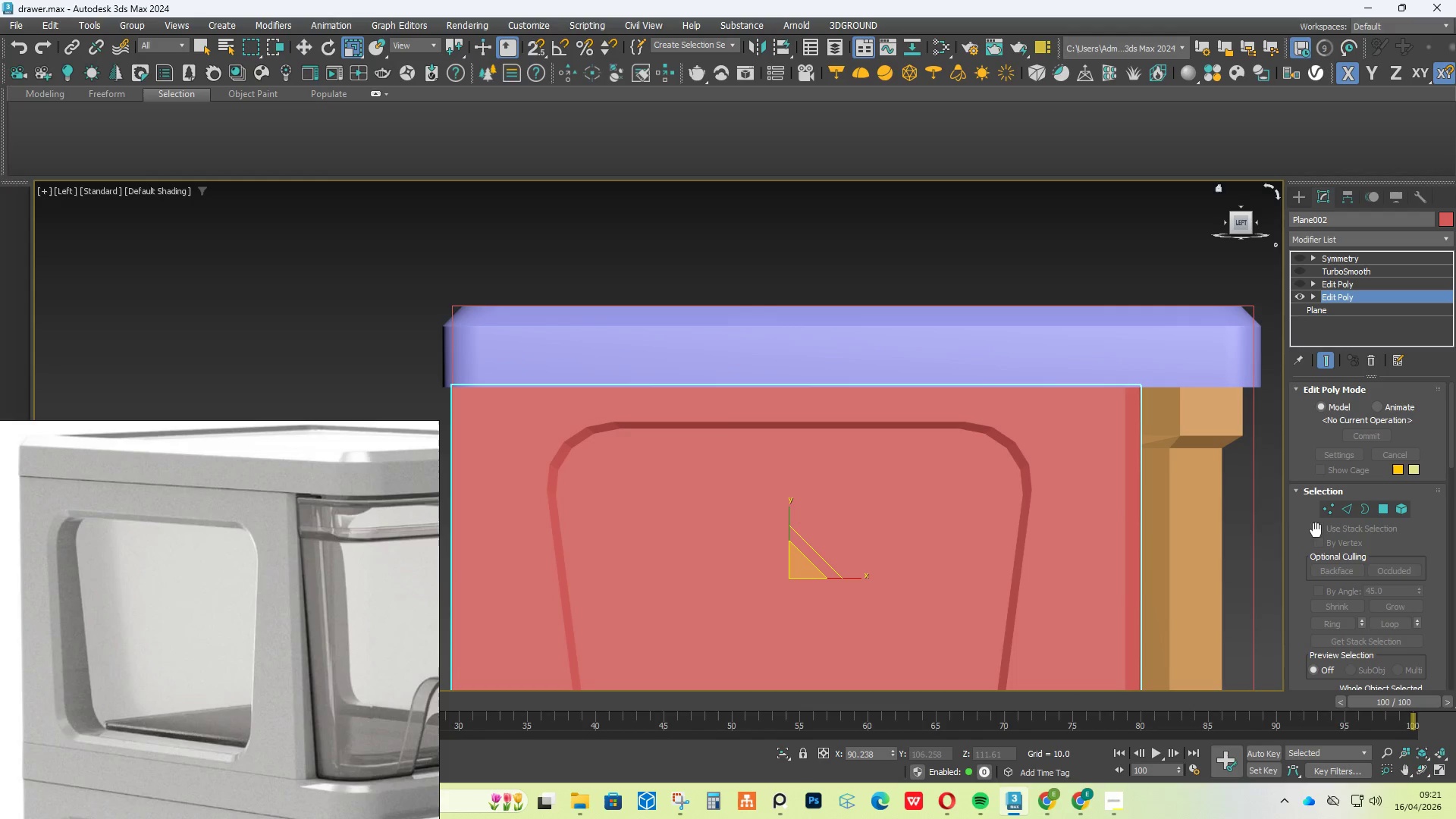 
left_click([1329, 519])
 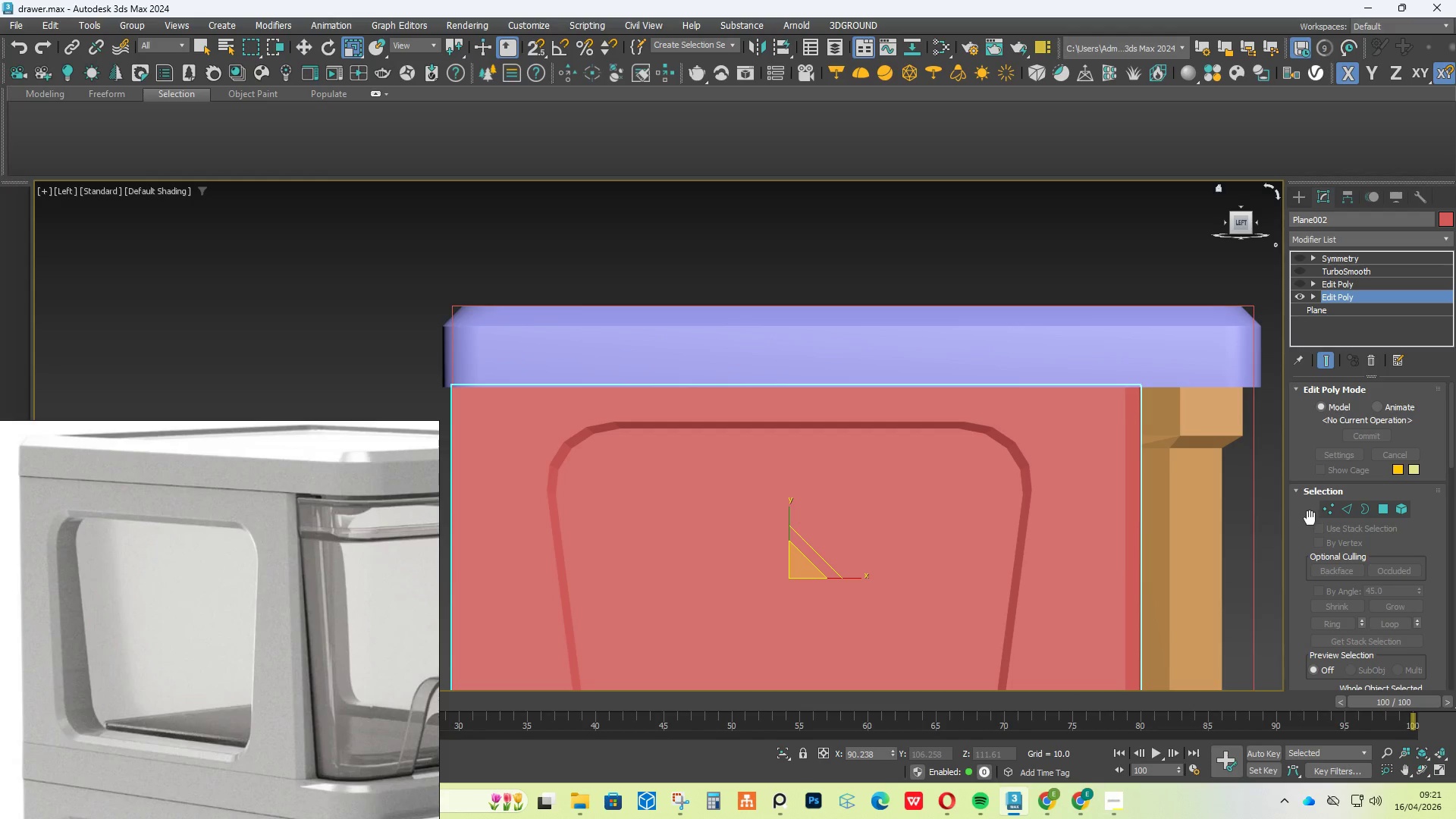 
left_click([1329, 510])
 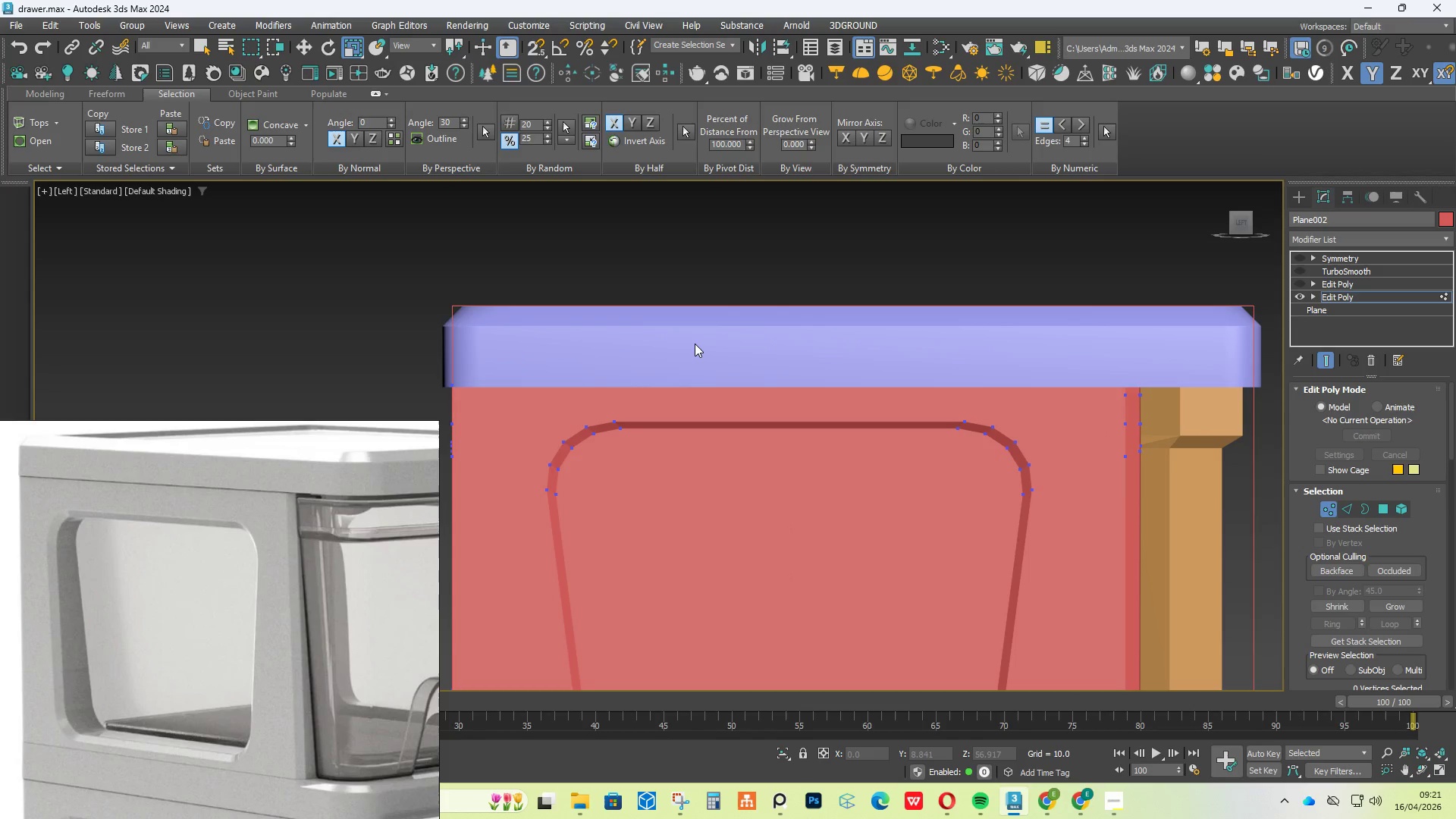 
key(F4)
 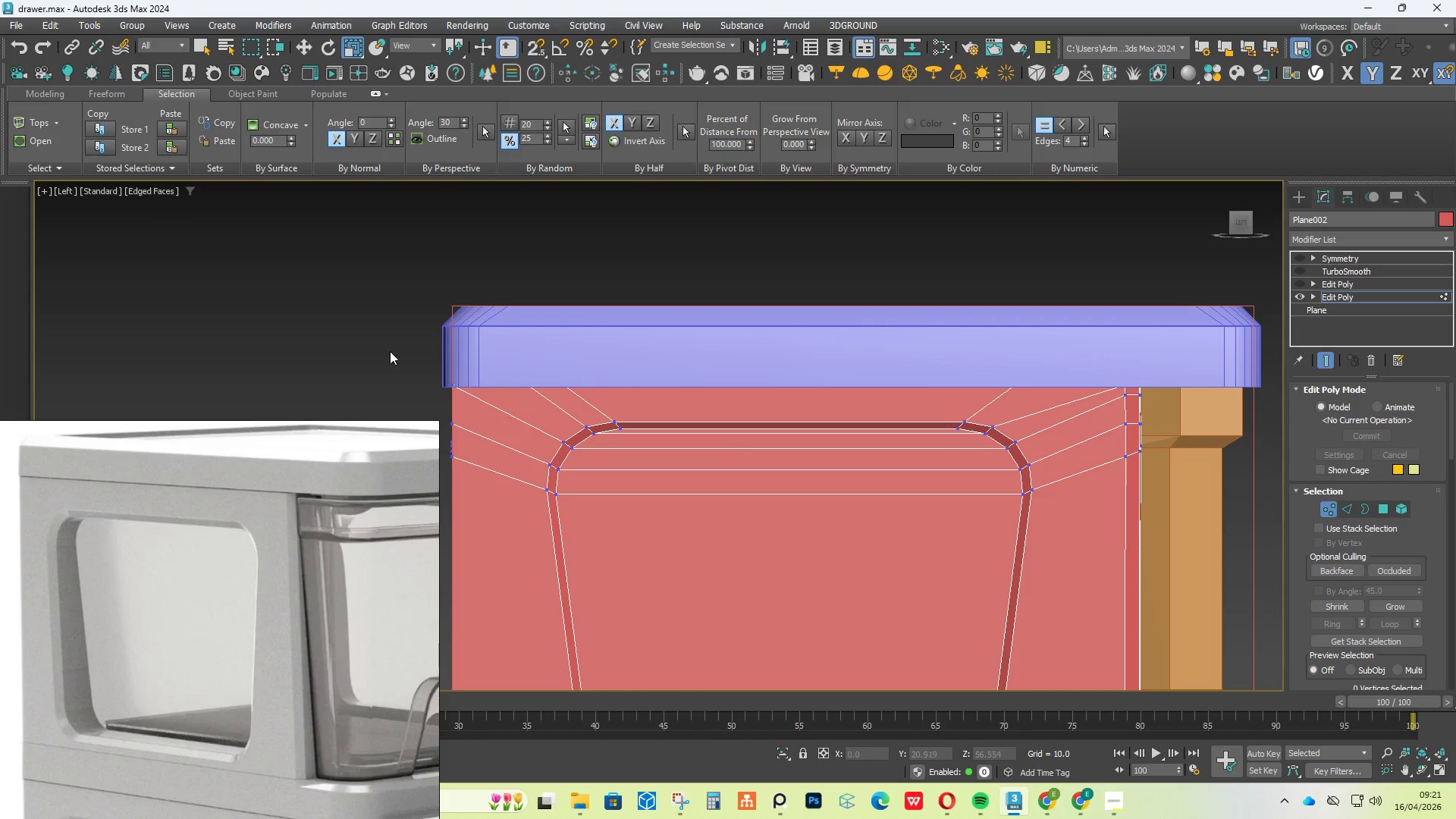 
left_click_drag(start_coordinate=[374, 349], to_coordinate=[1210, 386])
 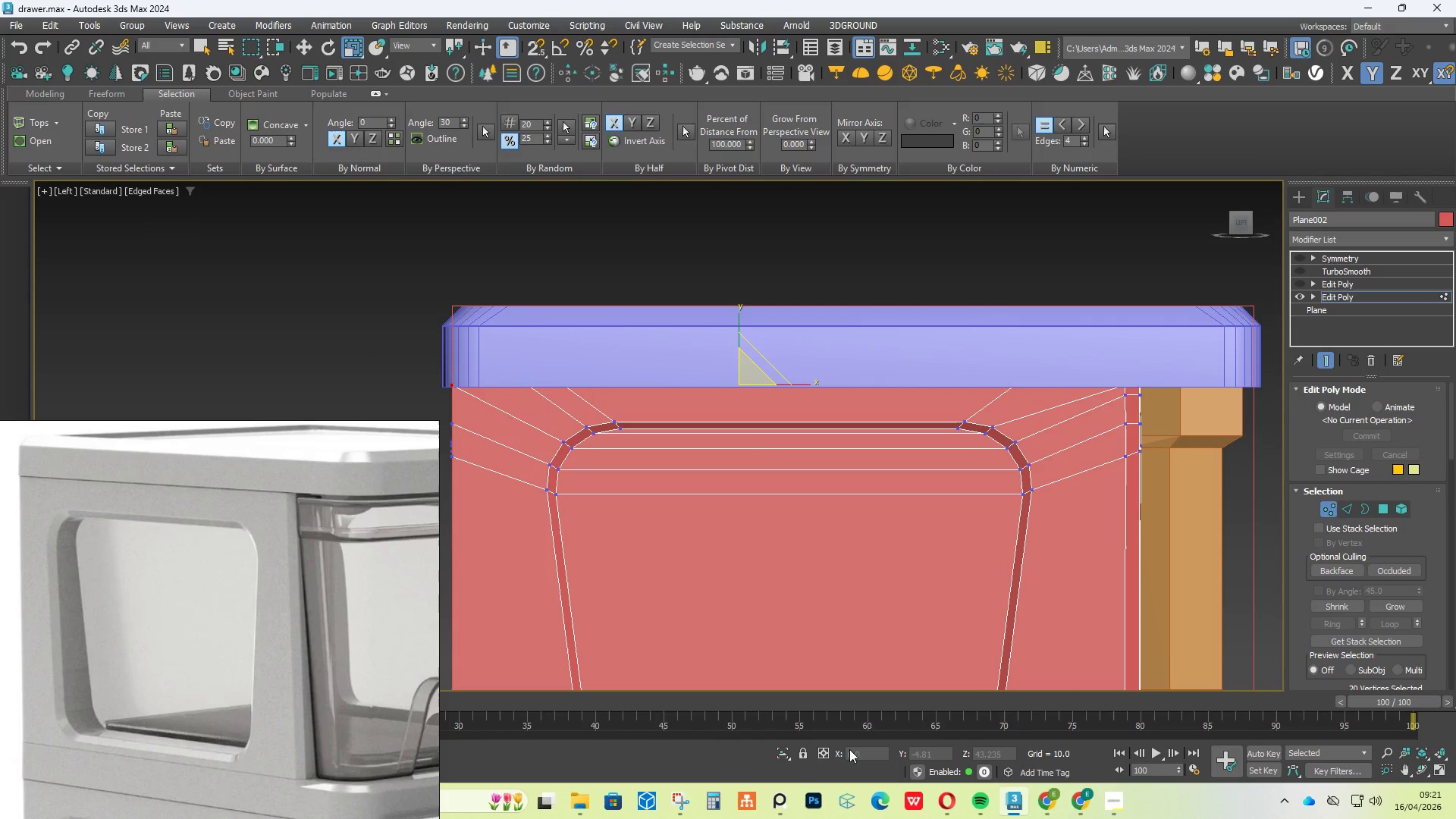 
left_click([780, 750])
 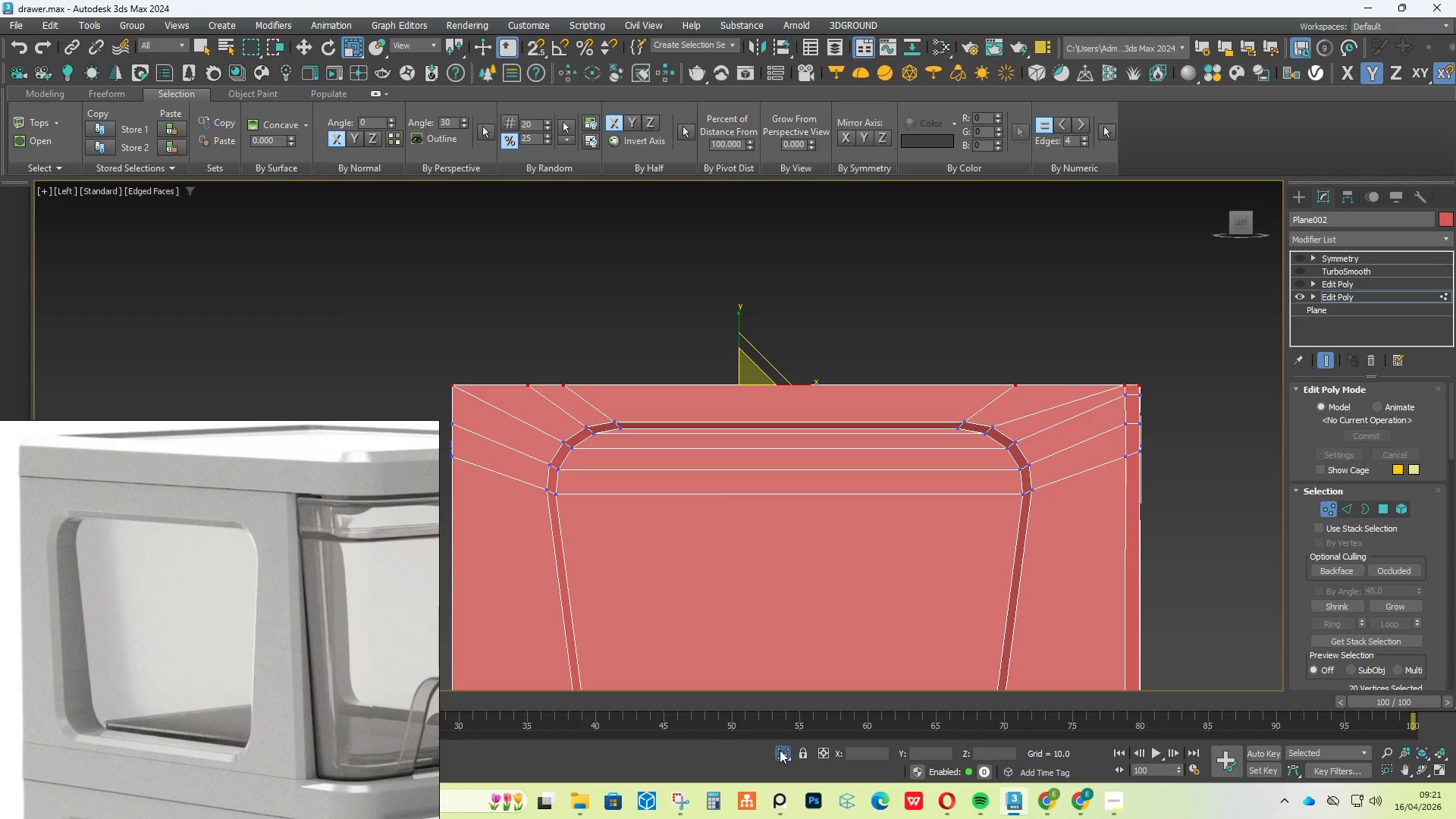 
left_click([780, 750])
 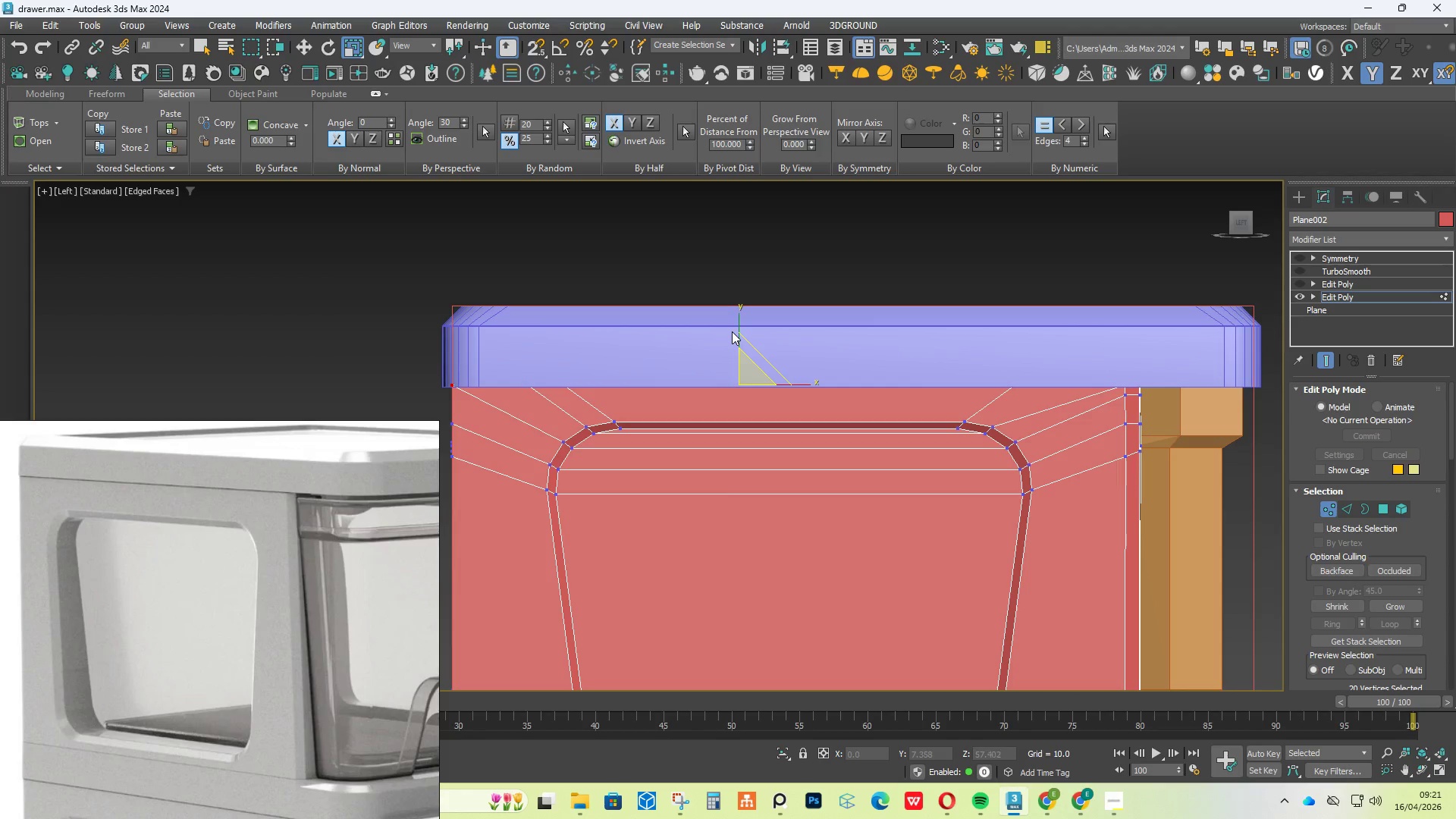 
type(ws)
 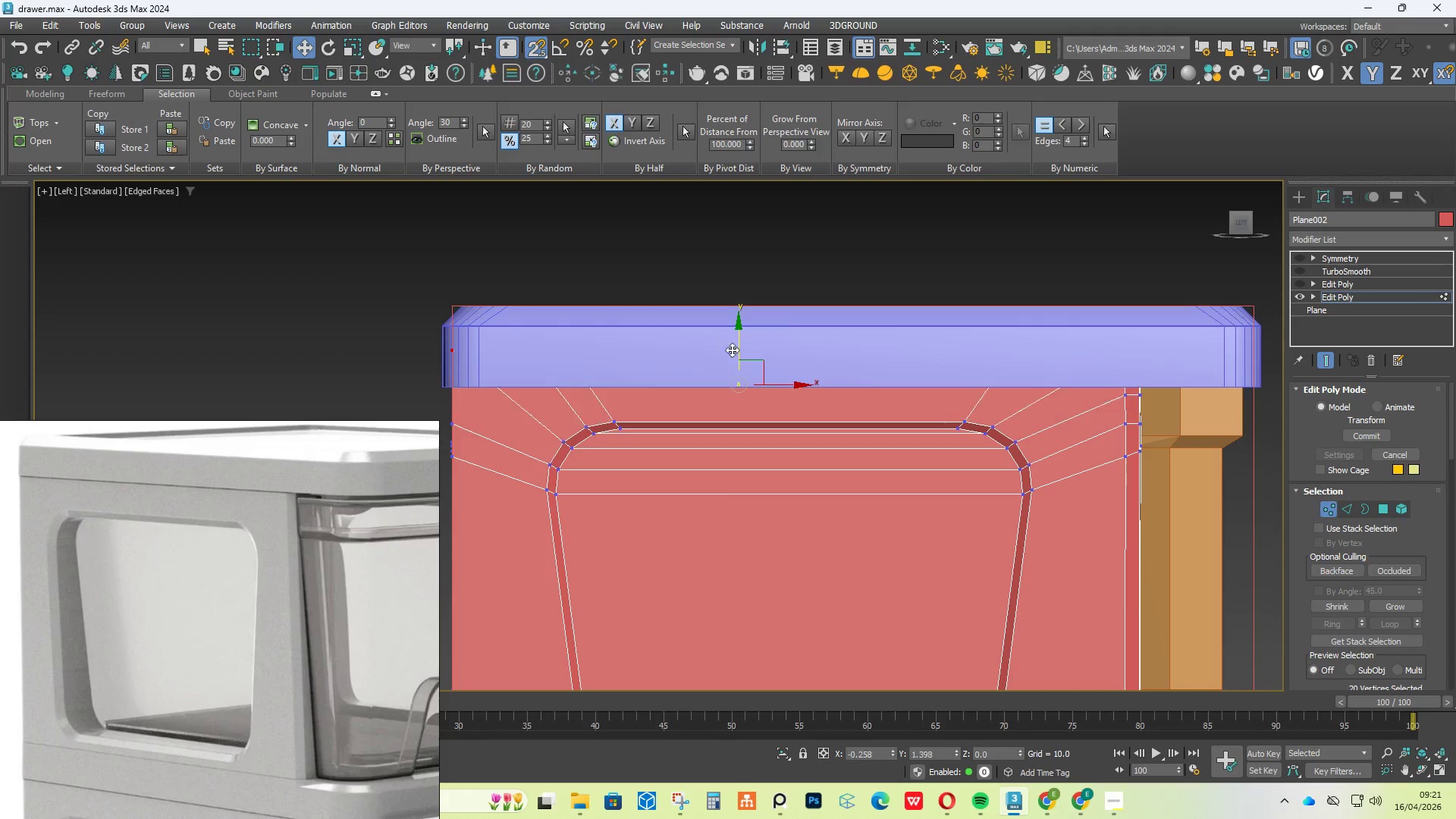 
left_click_drag(start_coordinate=[734, 331], to_coordinate=[694, 372])
 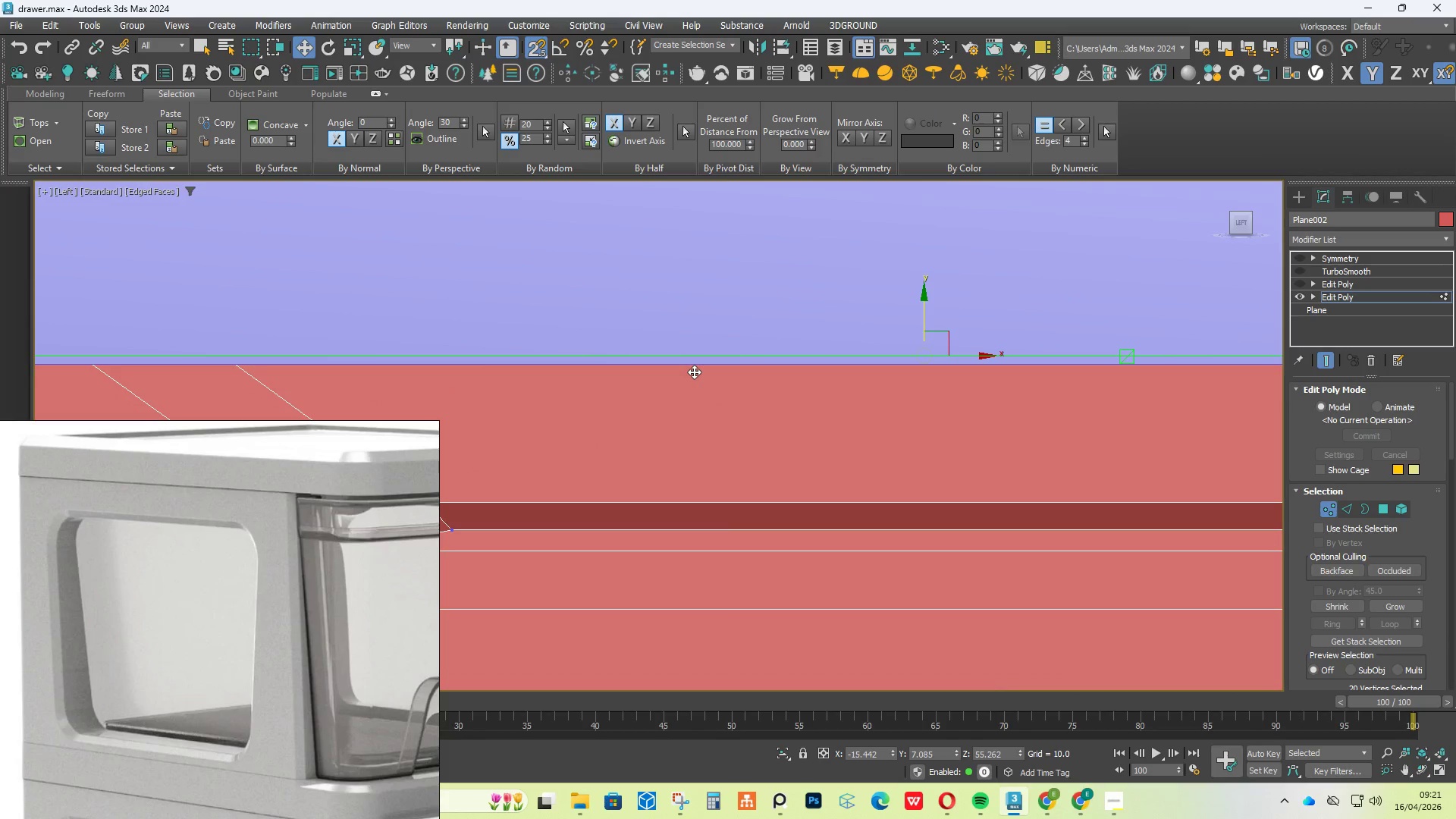 
scroll: coordinate [676, 394], scroll_direction: up, amount: 4.0
 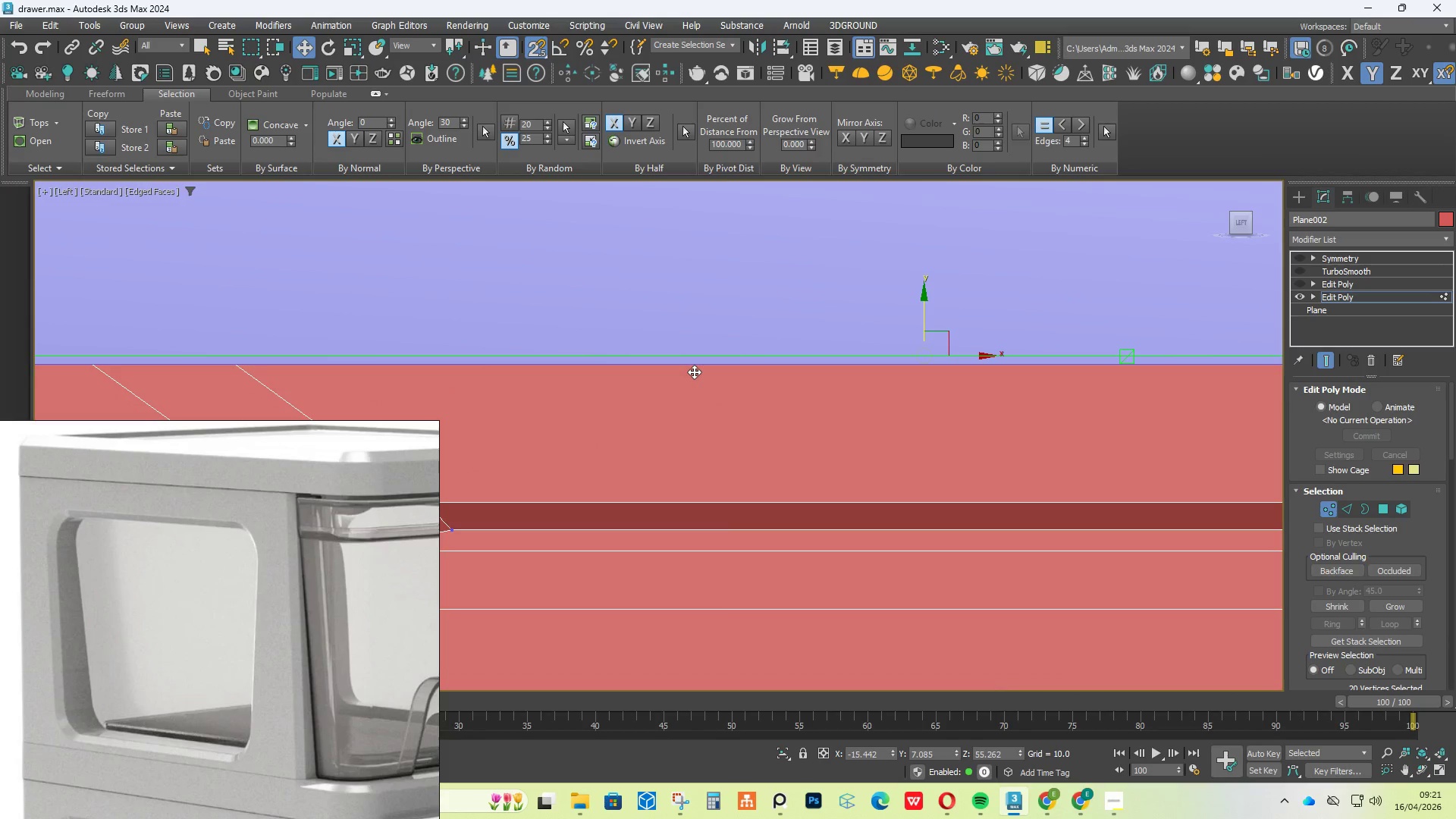 
scroll: coordinate [838, 300], scroll_direction: down, amount: 3.0
 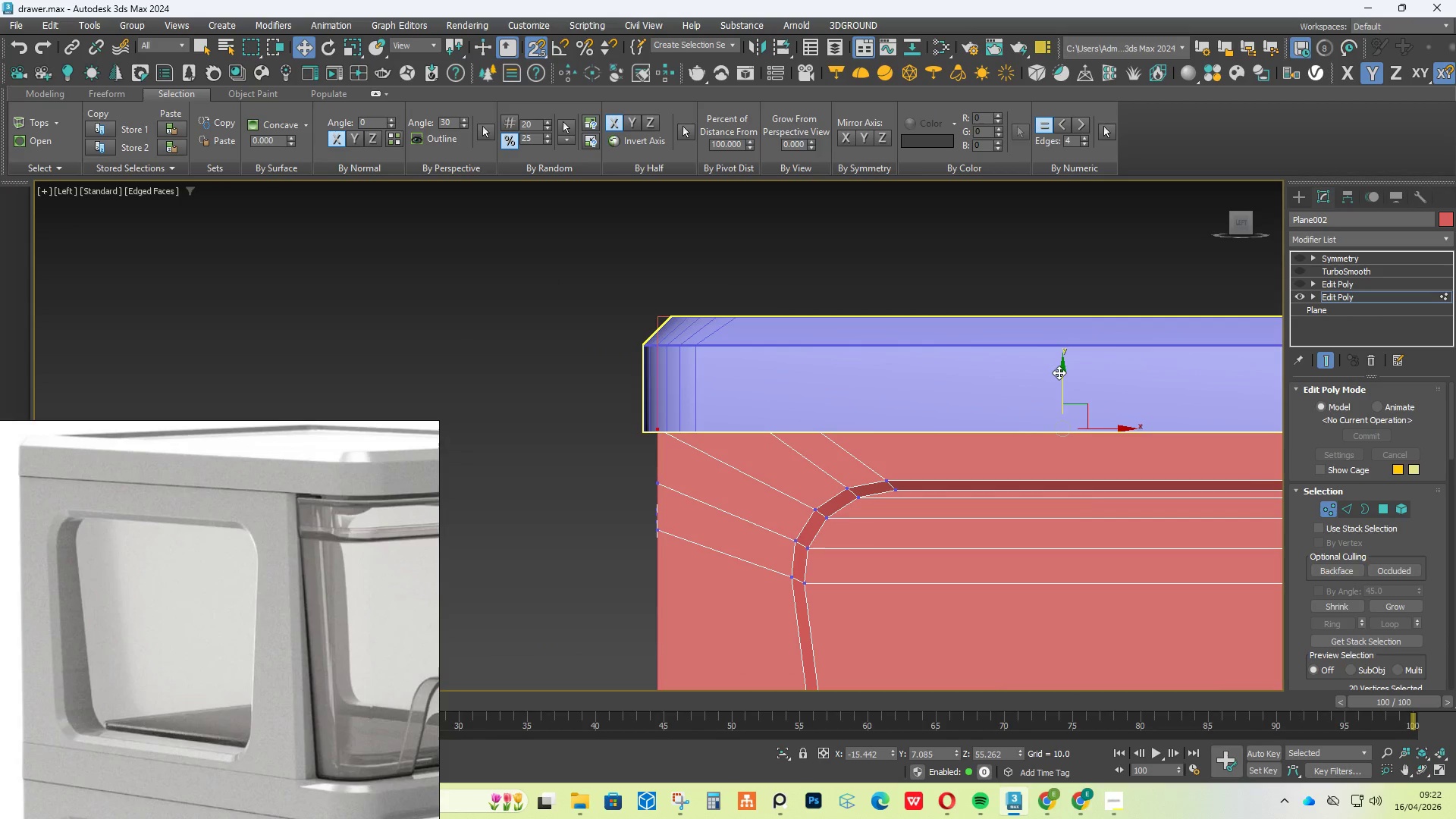 
left_click_drag(start_coordinate=[1062, 372], to_coordinate=[632, 287])
 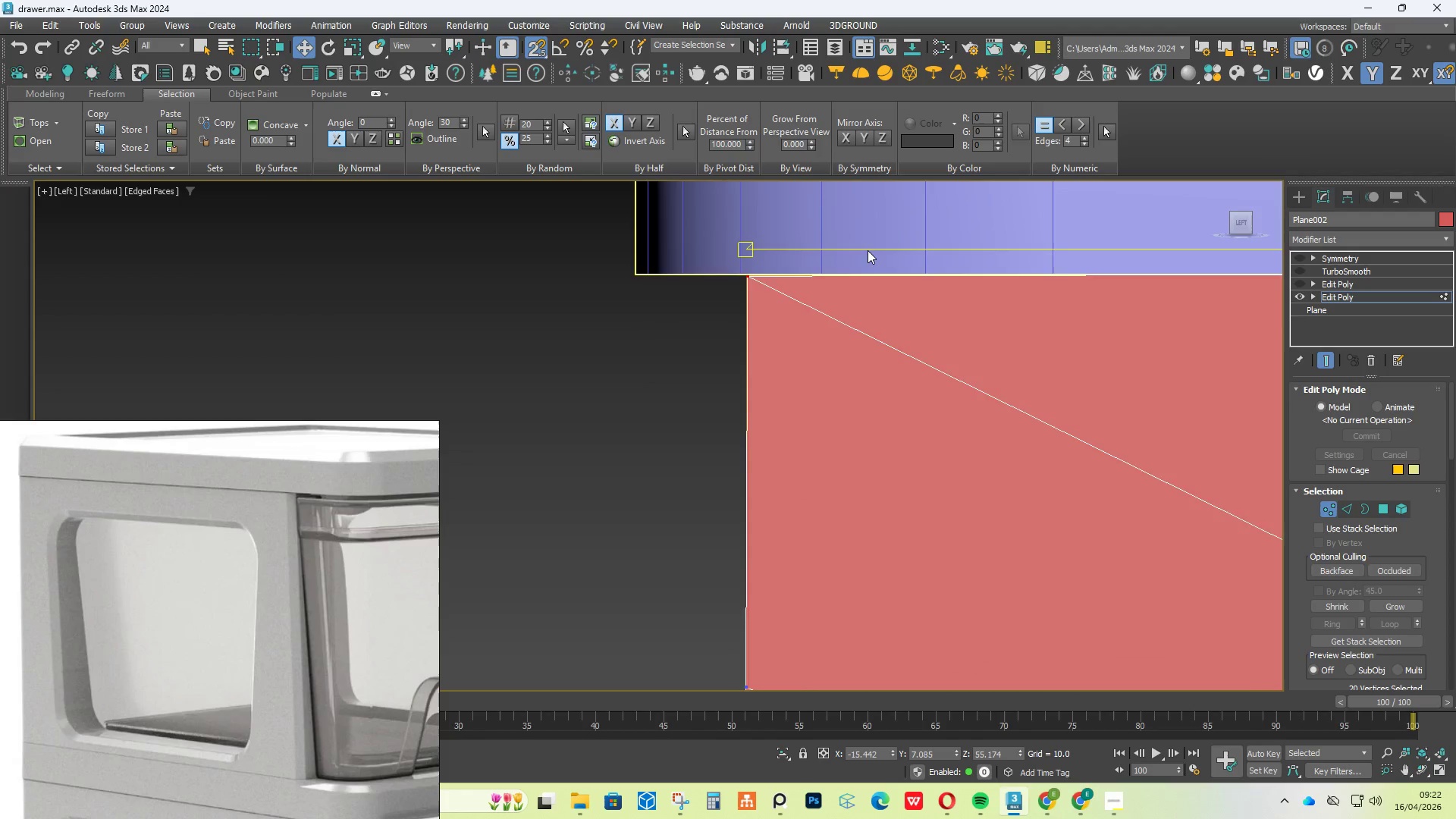 
scroll: coordinate [872, 246], scroll_direction: up, amount: 9.0
 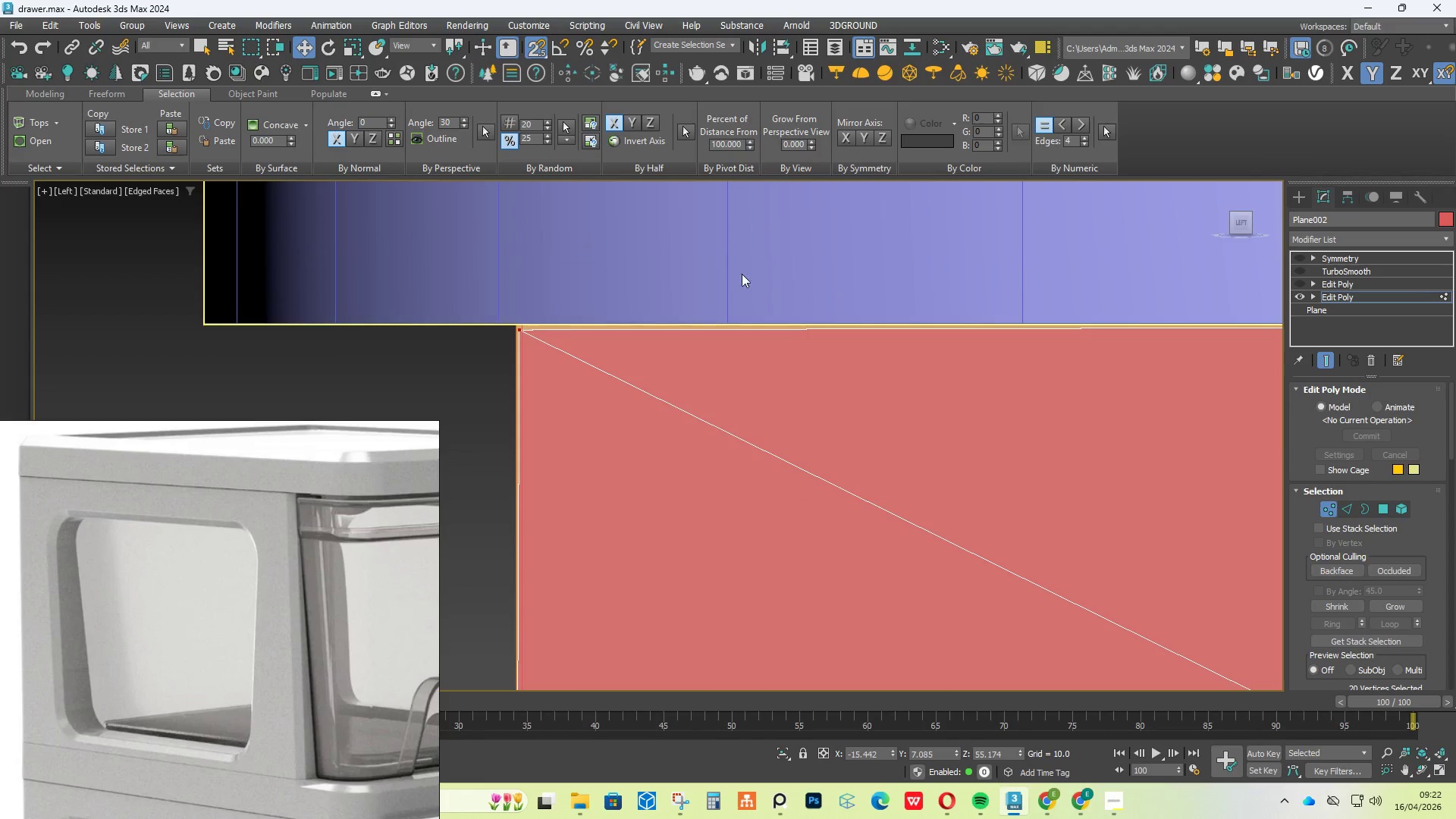 
scroll: coordinate [614, 257], scroll_direction: down, amount: 6.0
 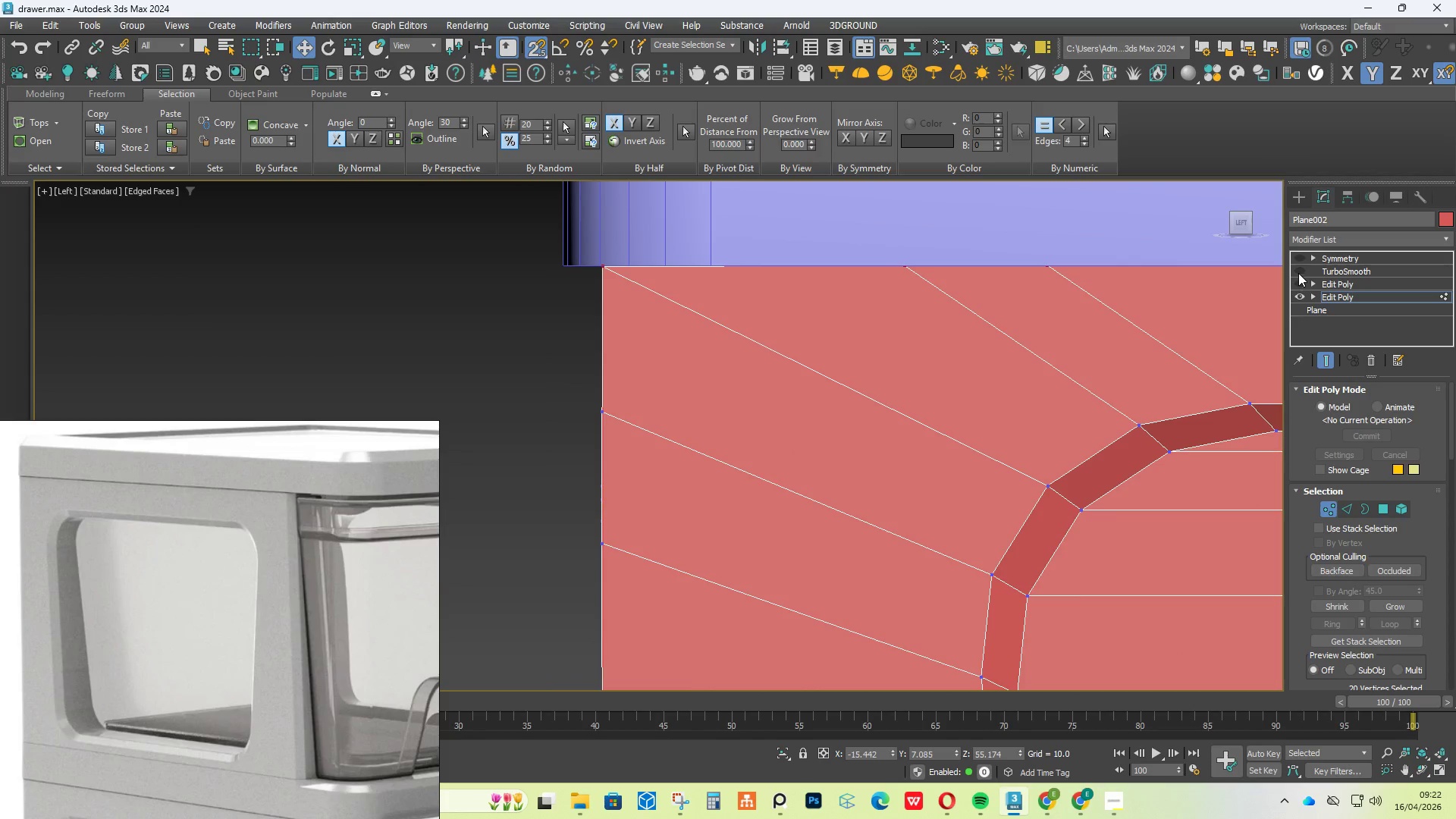 
left_click([1299, 283])
 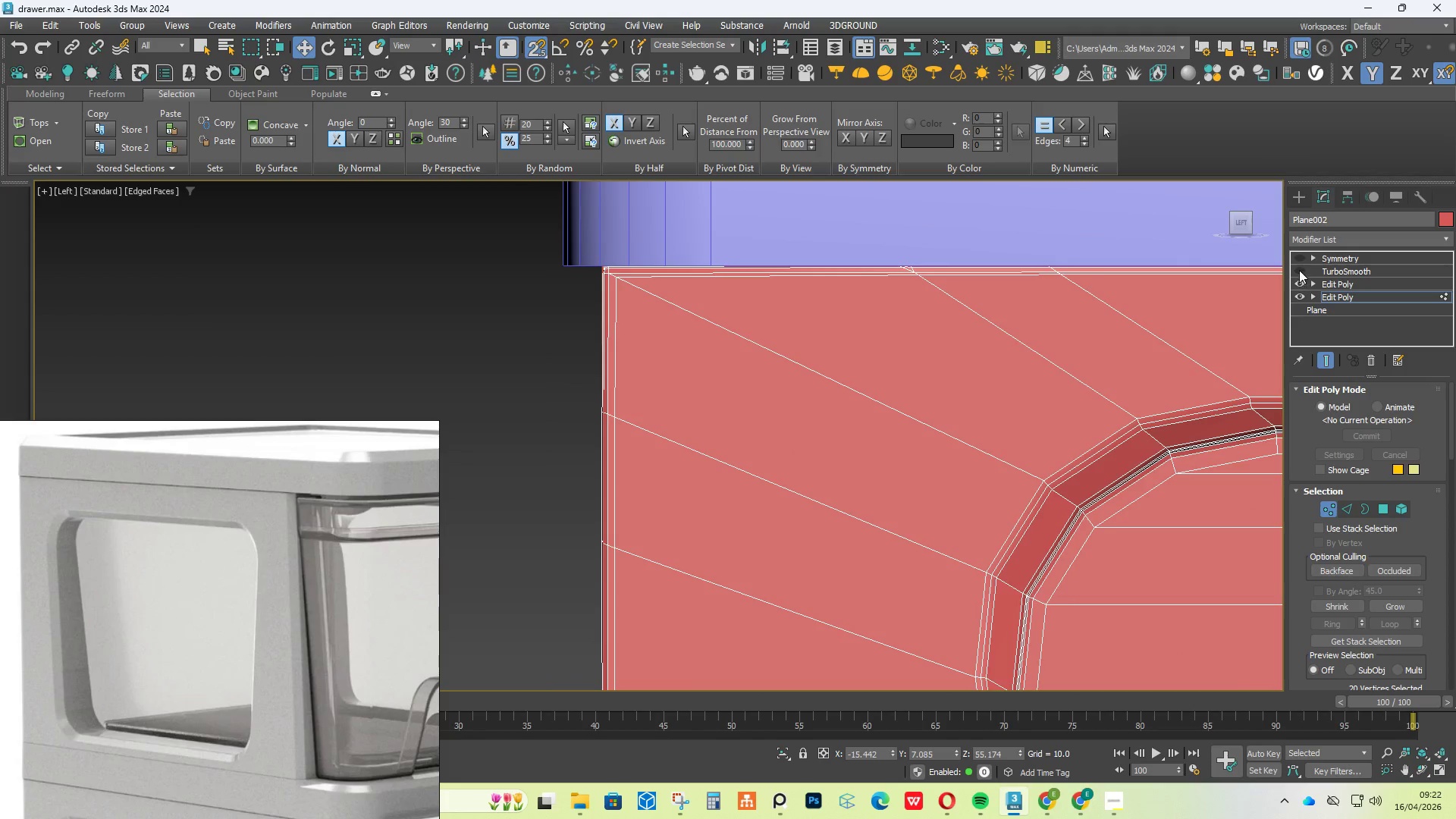 
left_click([1299, 270])
 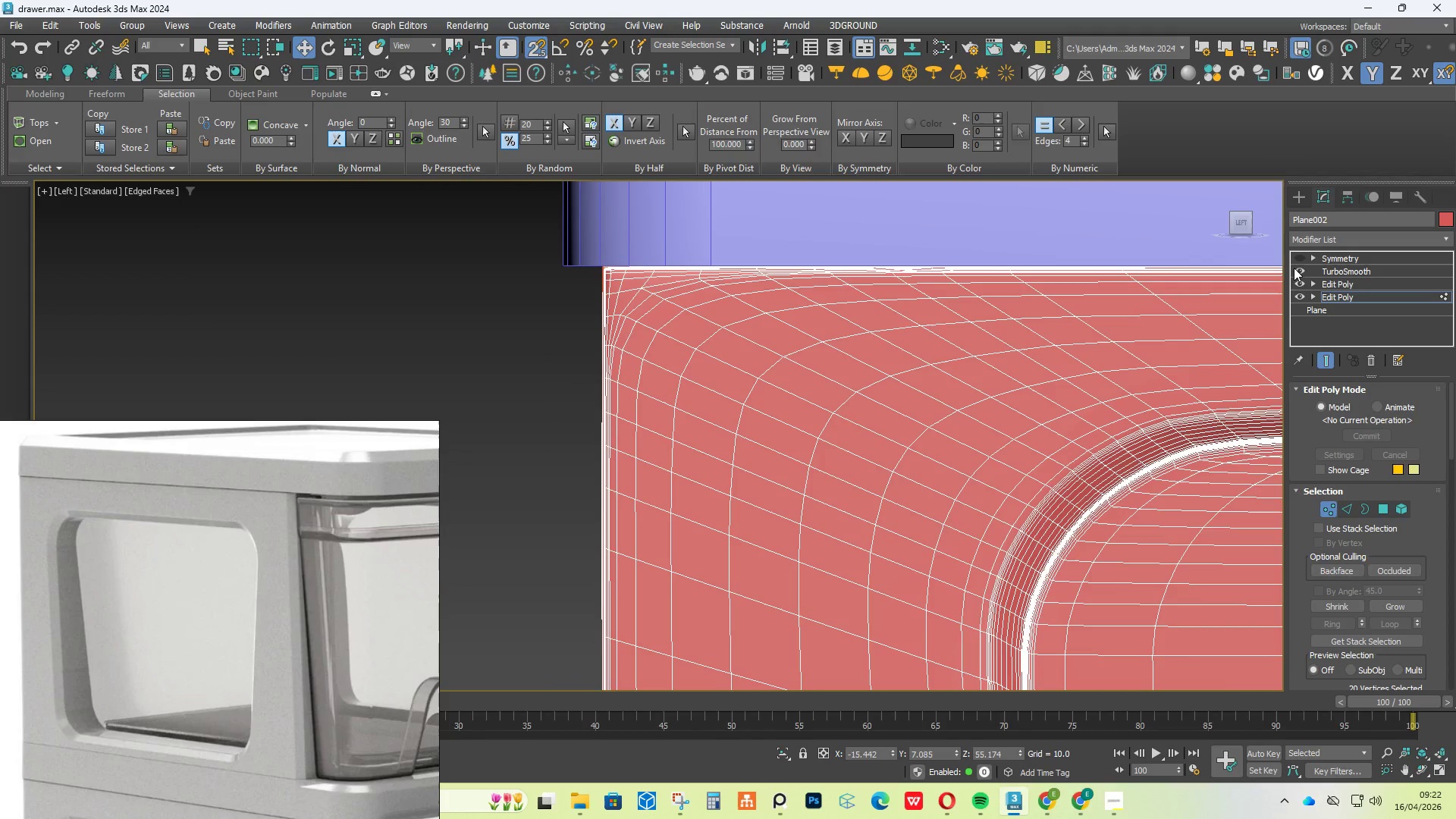 
left_click([1298, 270])
 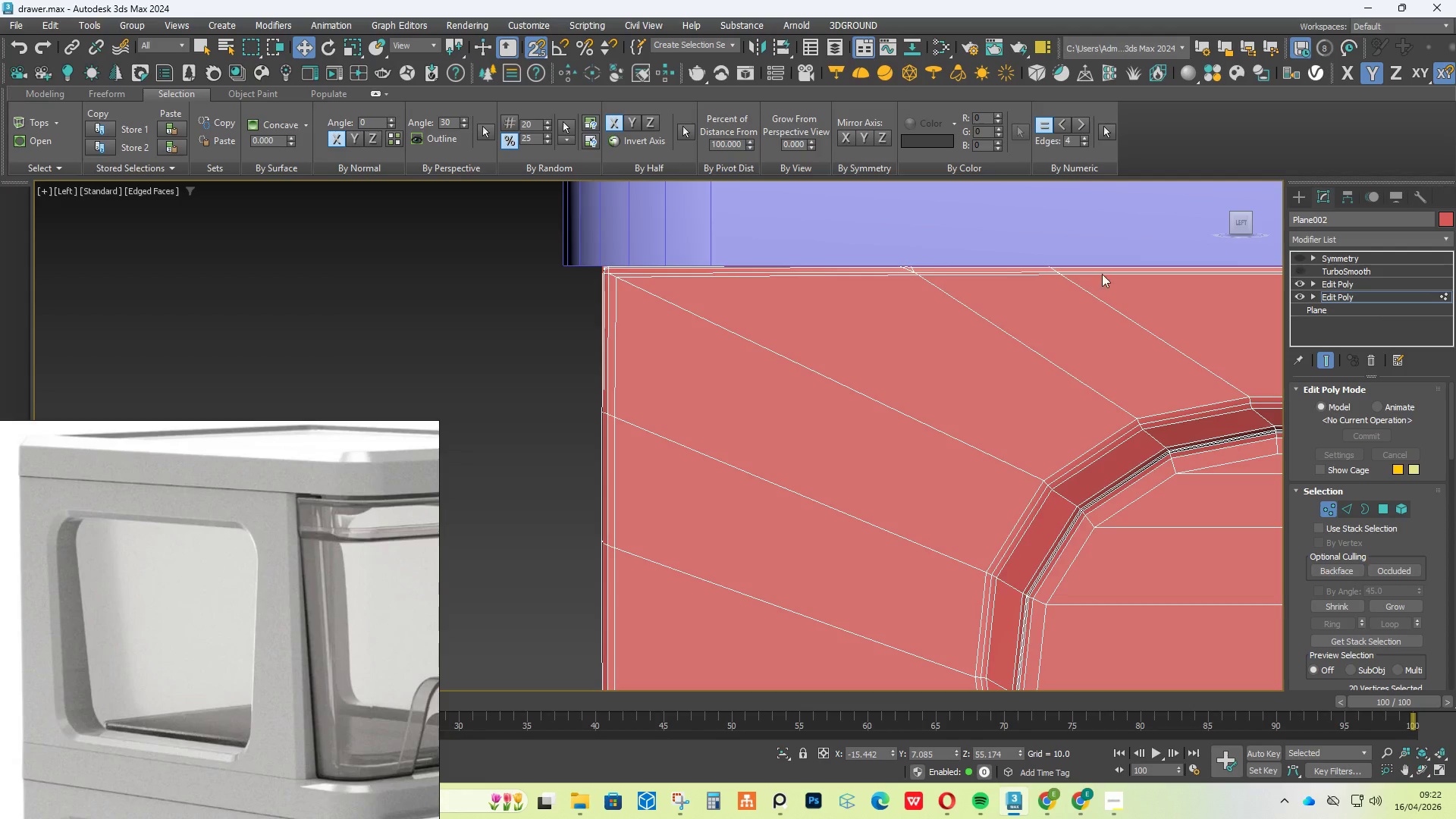 
scroll: coordinate [629, 272], scroll_direction: up, amount: 6.0
 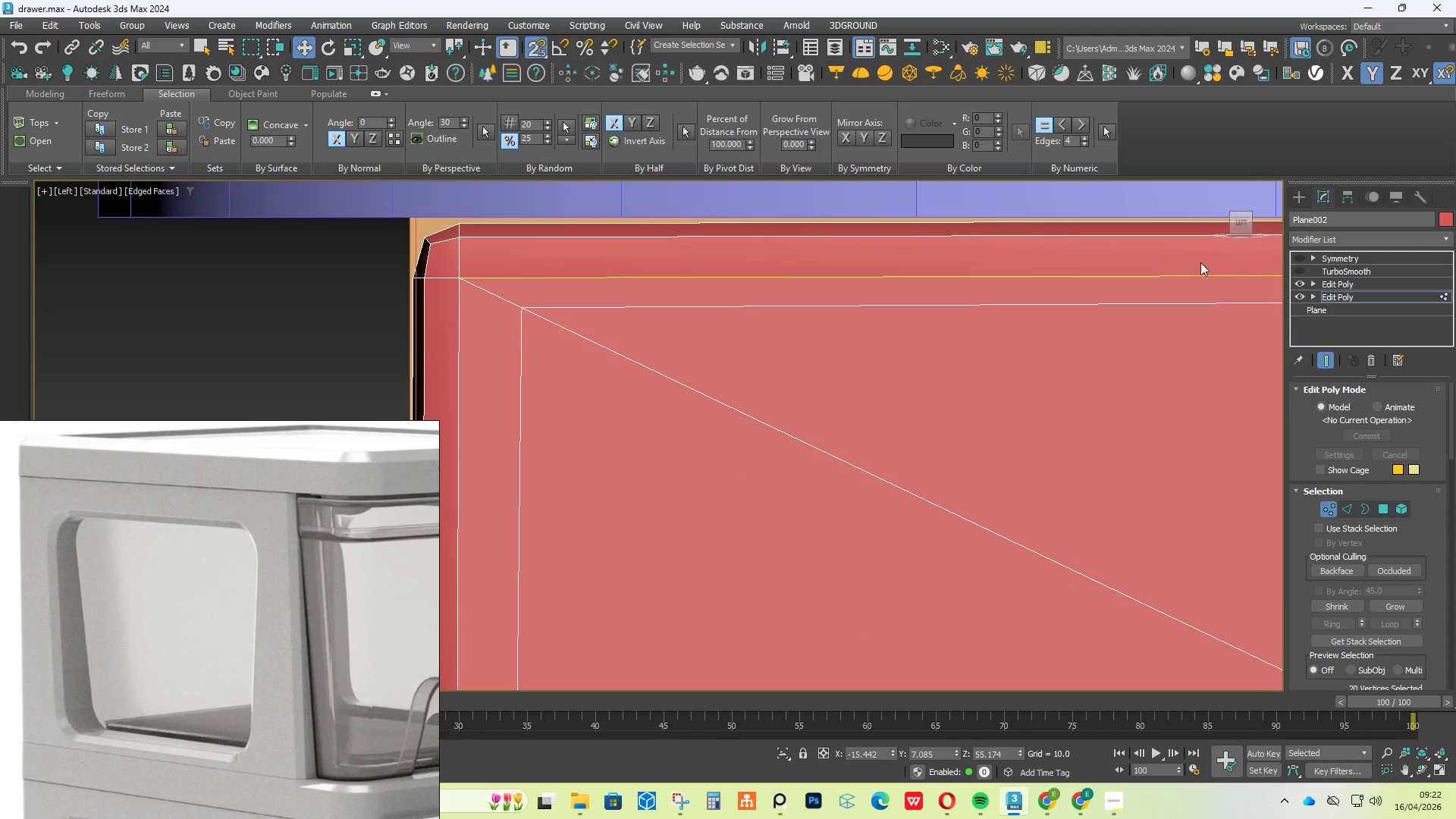 
left_click([1299, 272])
 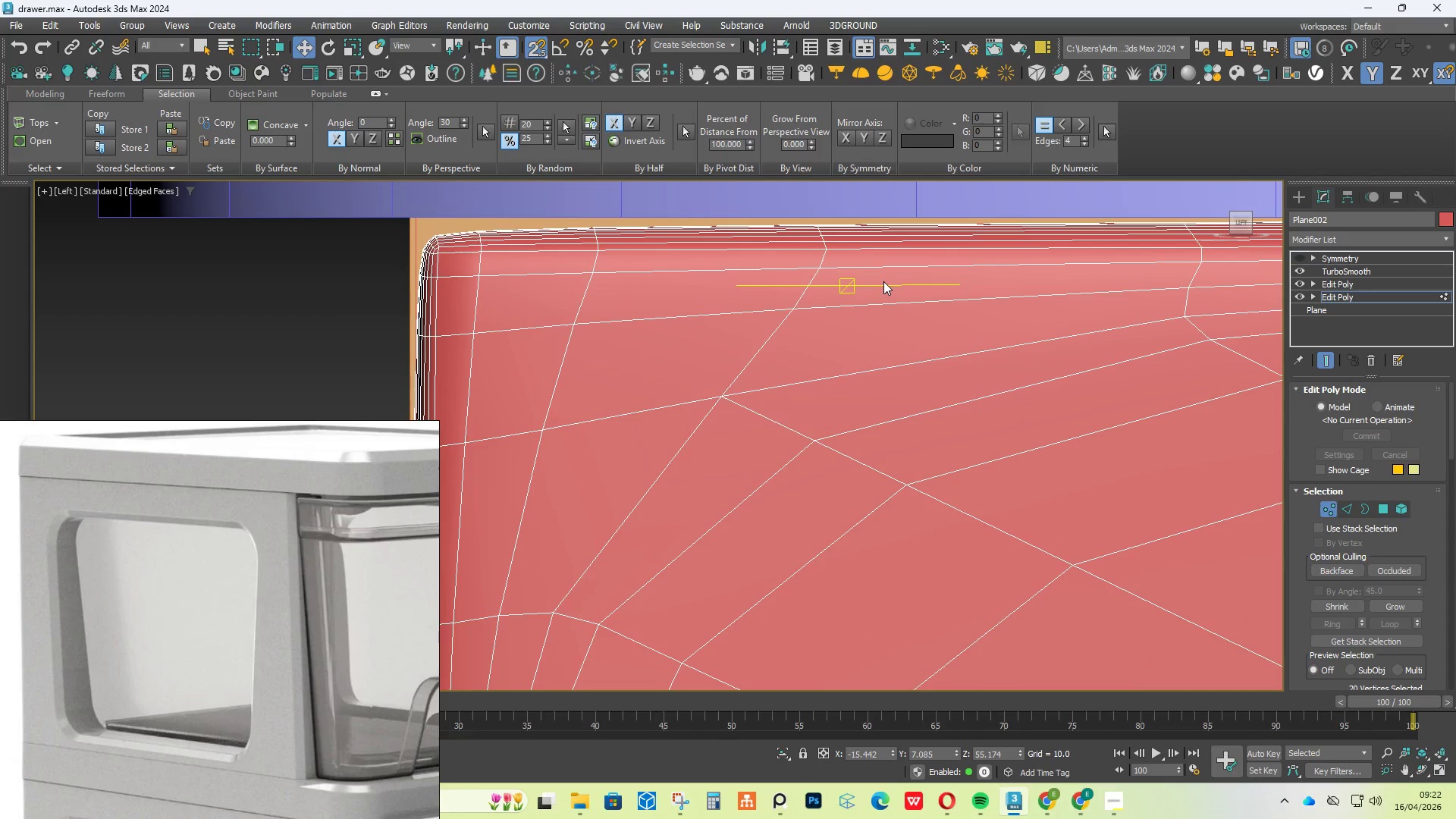 
scroll: coordinate [791, 296], scroll_direction: down, amount: 3.0
 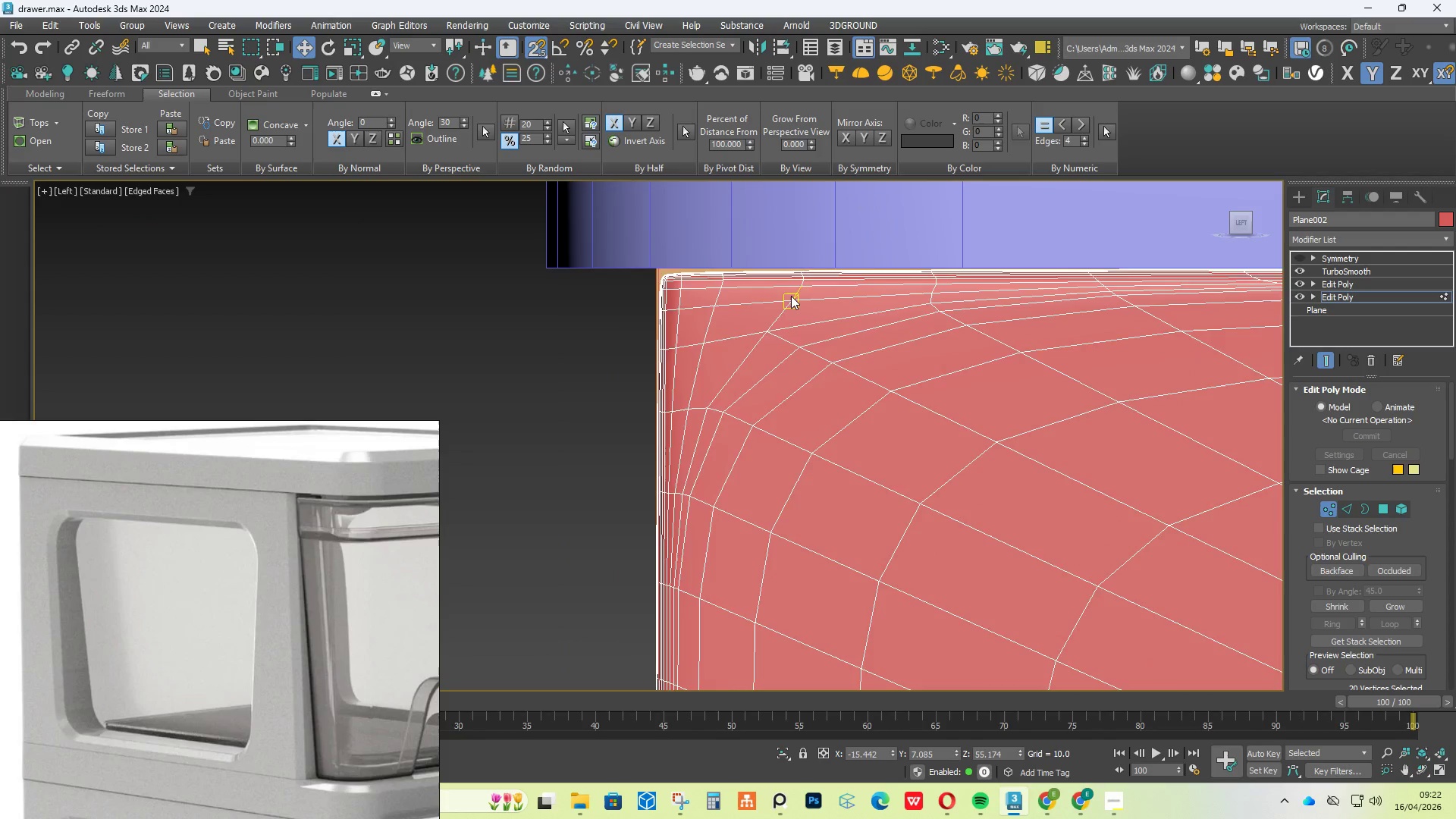 
key(F4)
 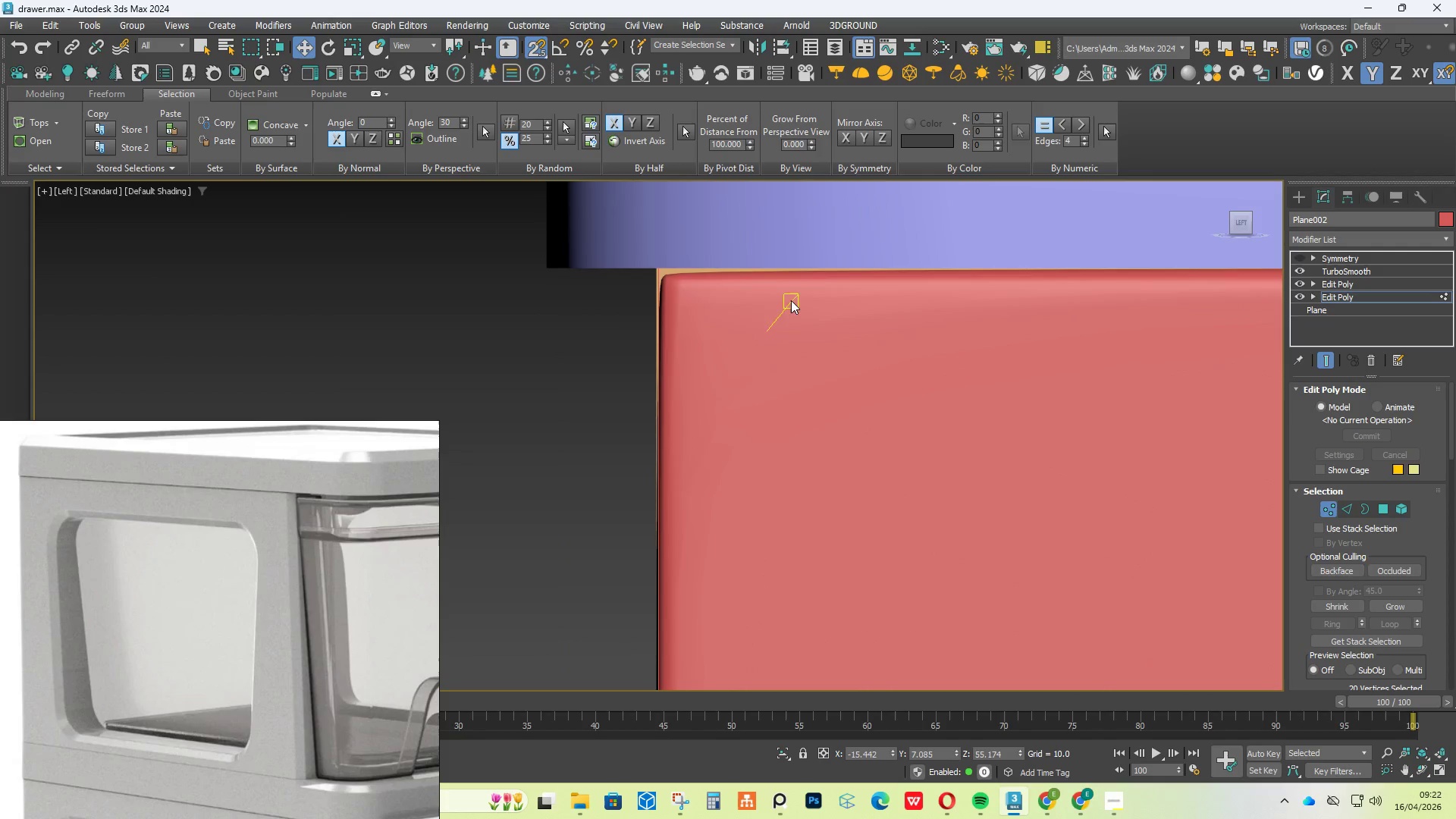 
scroll: coordinate [791, 309], scroll_direction: down, amount: 3.0
 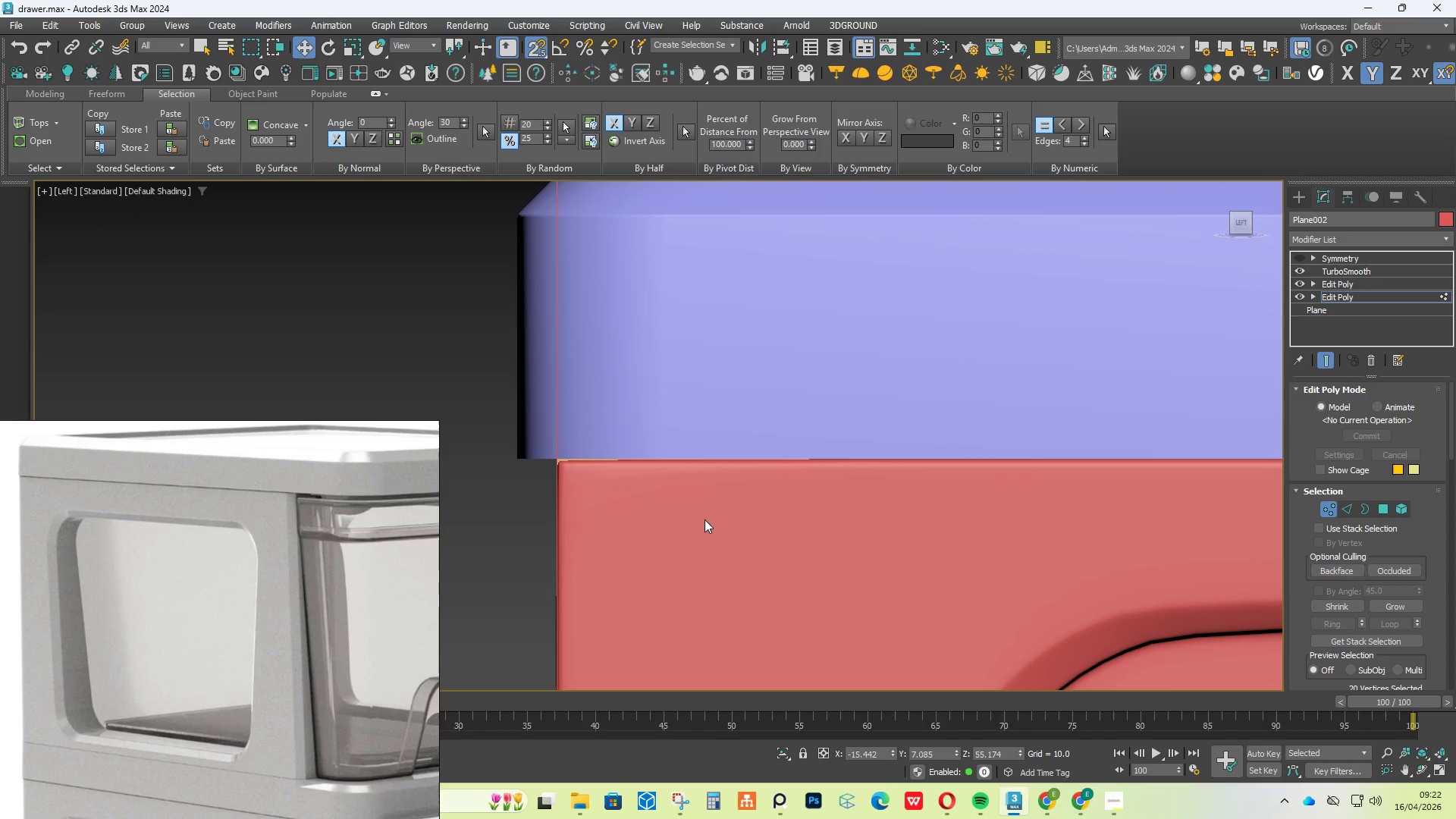 
scroll: coordinate [607, 505], scroll_direction: up, amount: 4.0
 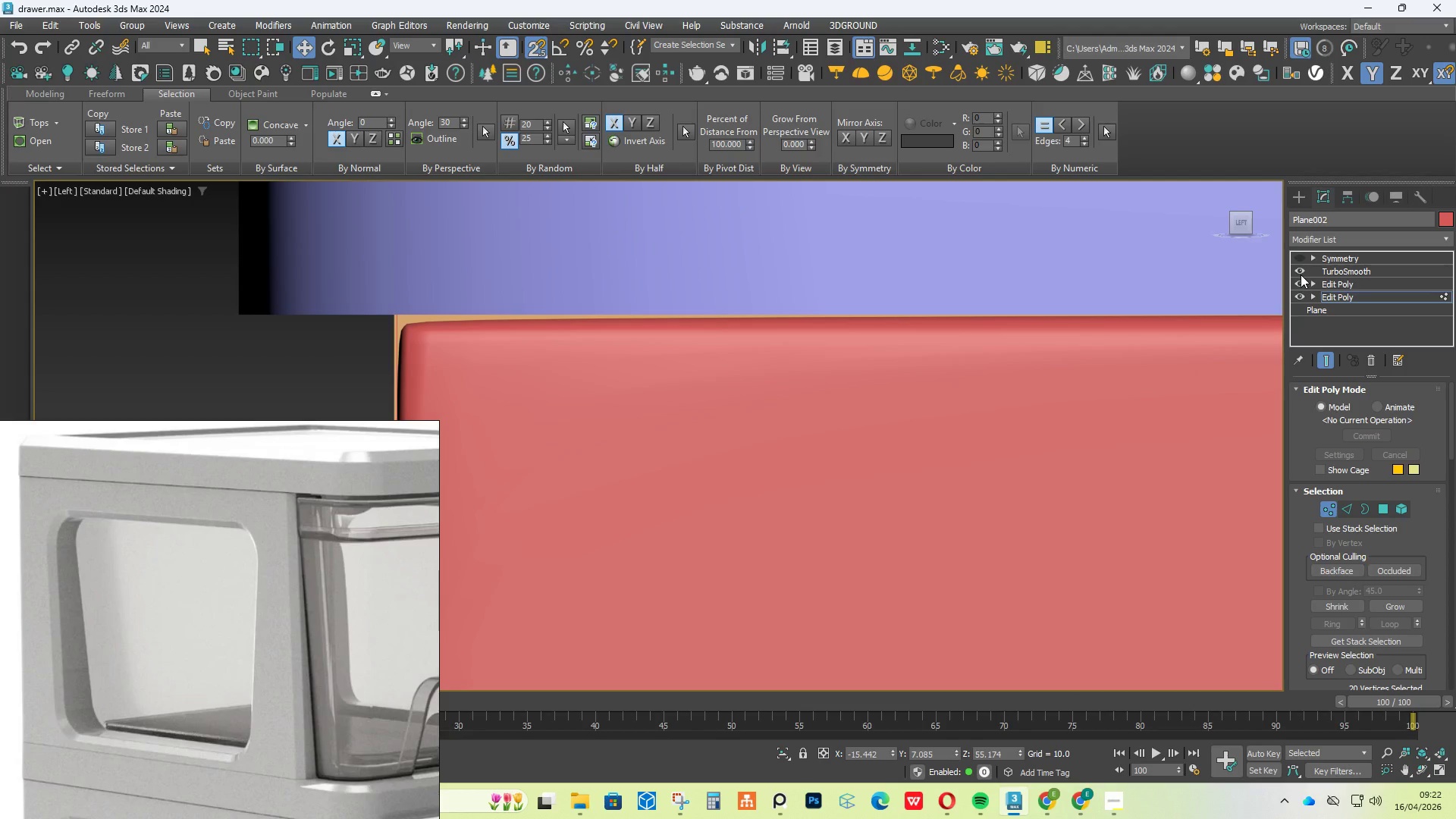 
wait(16.77)
 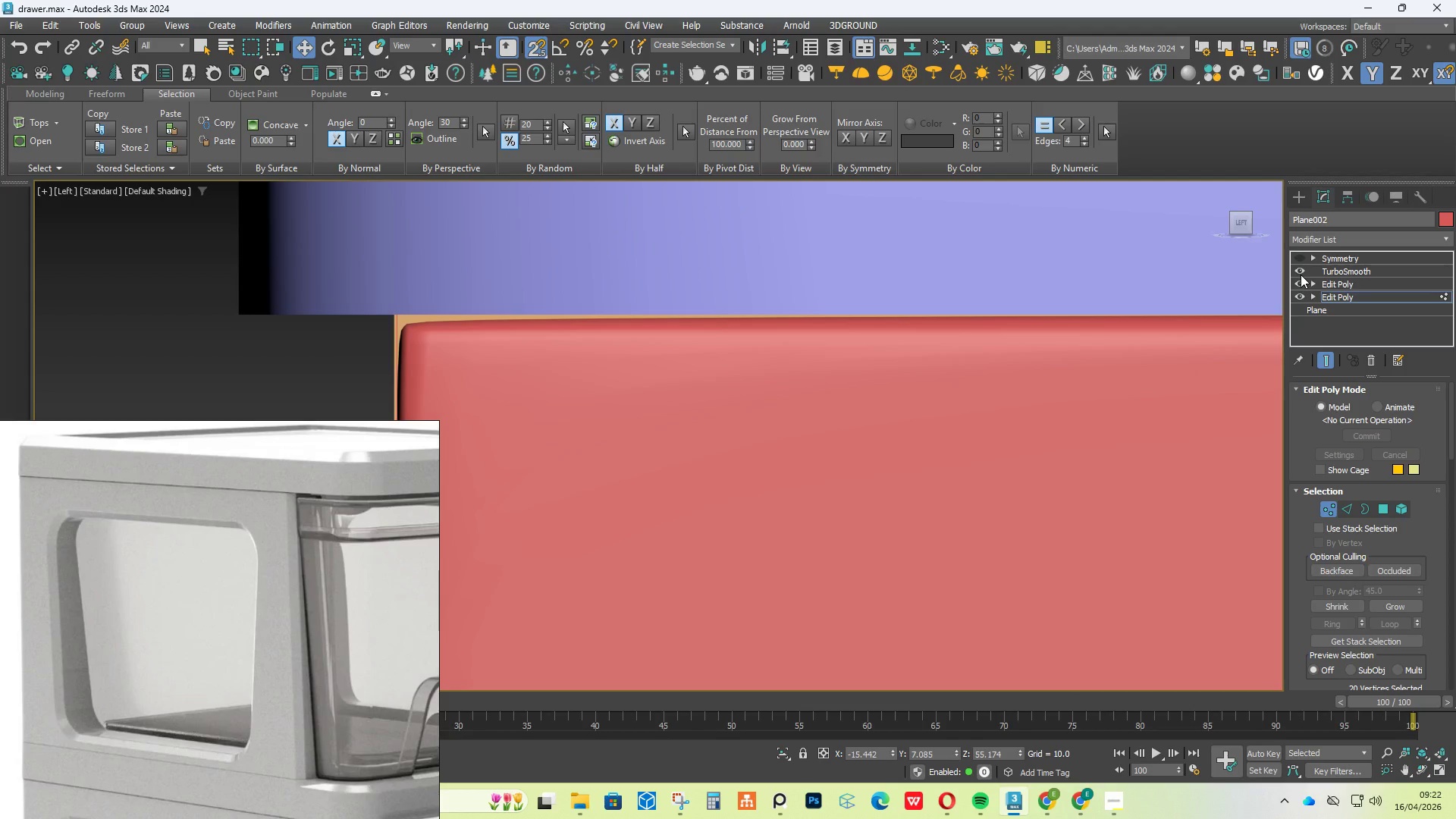 
scroll: coordinate [1064, 330], scroll_direction: down, amount: 9.0
 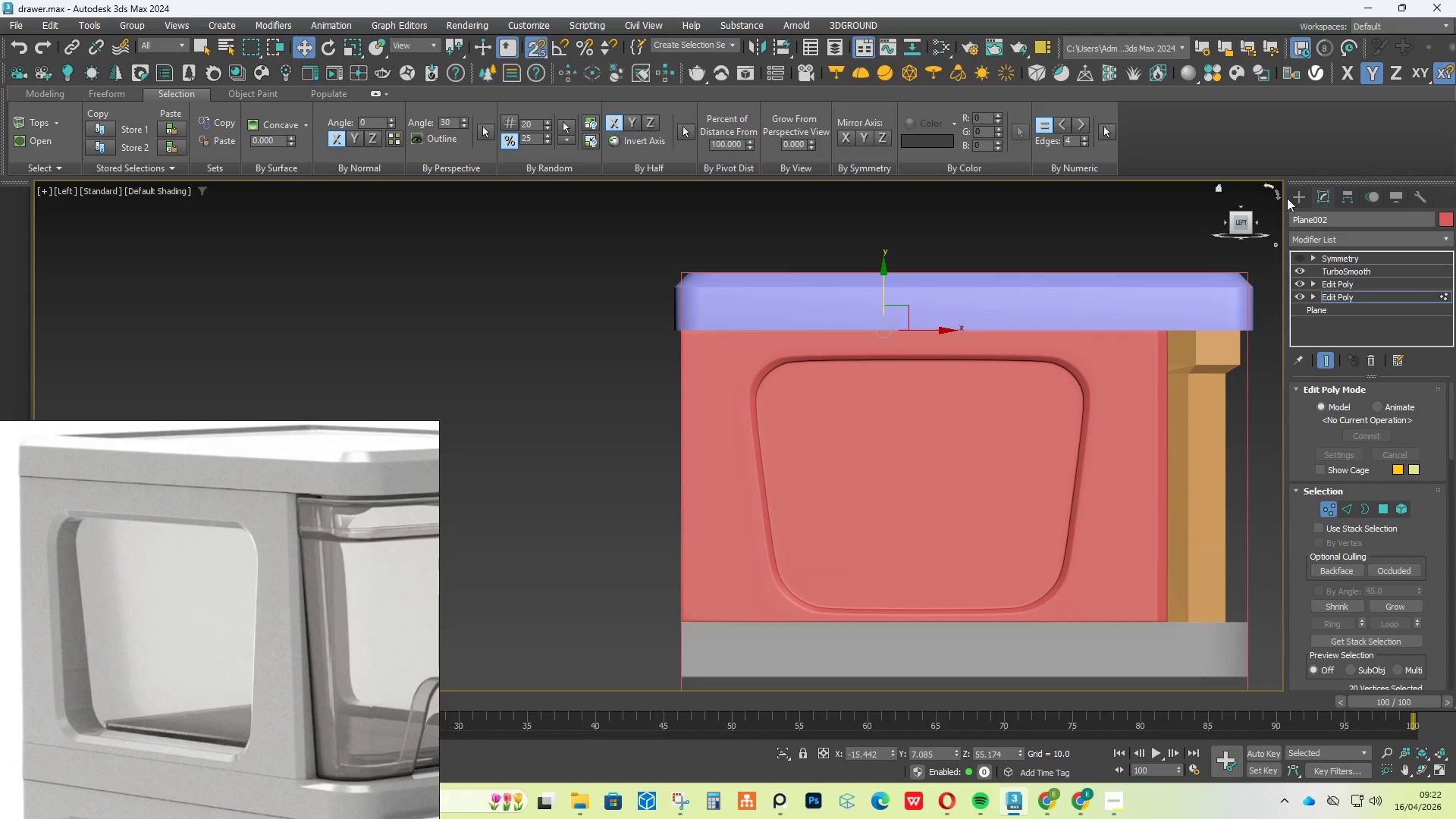 
left_click([1298, 194])
 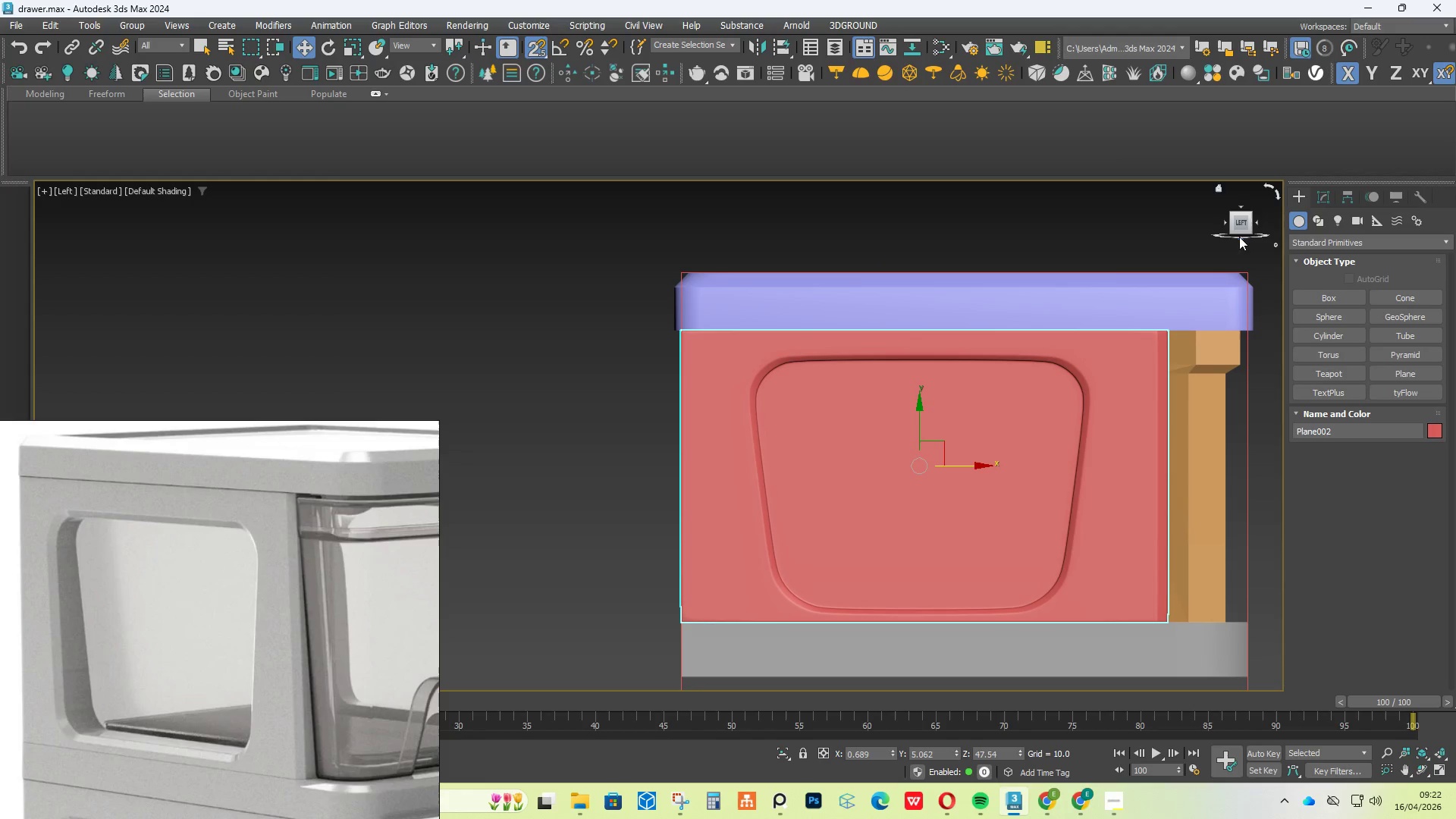 
mouse_move([1233, 269])
 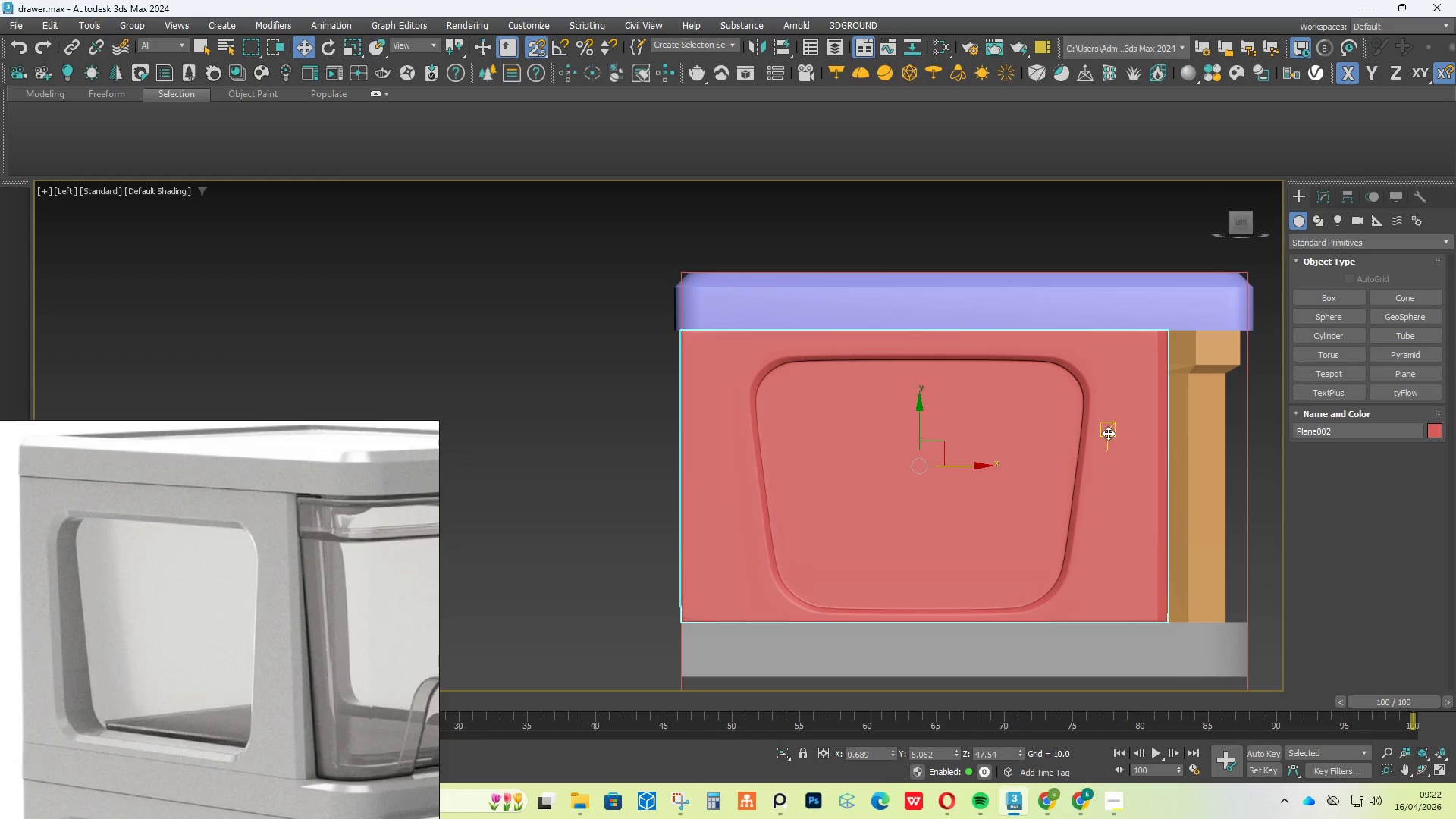 
key(S)
 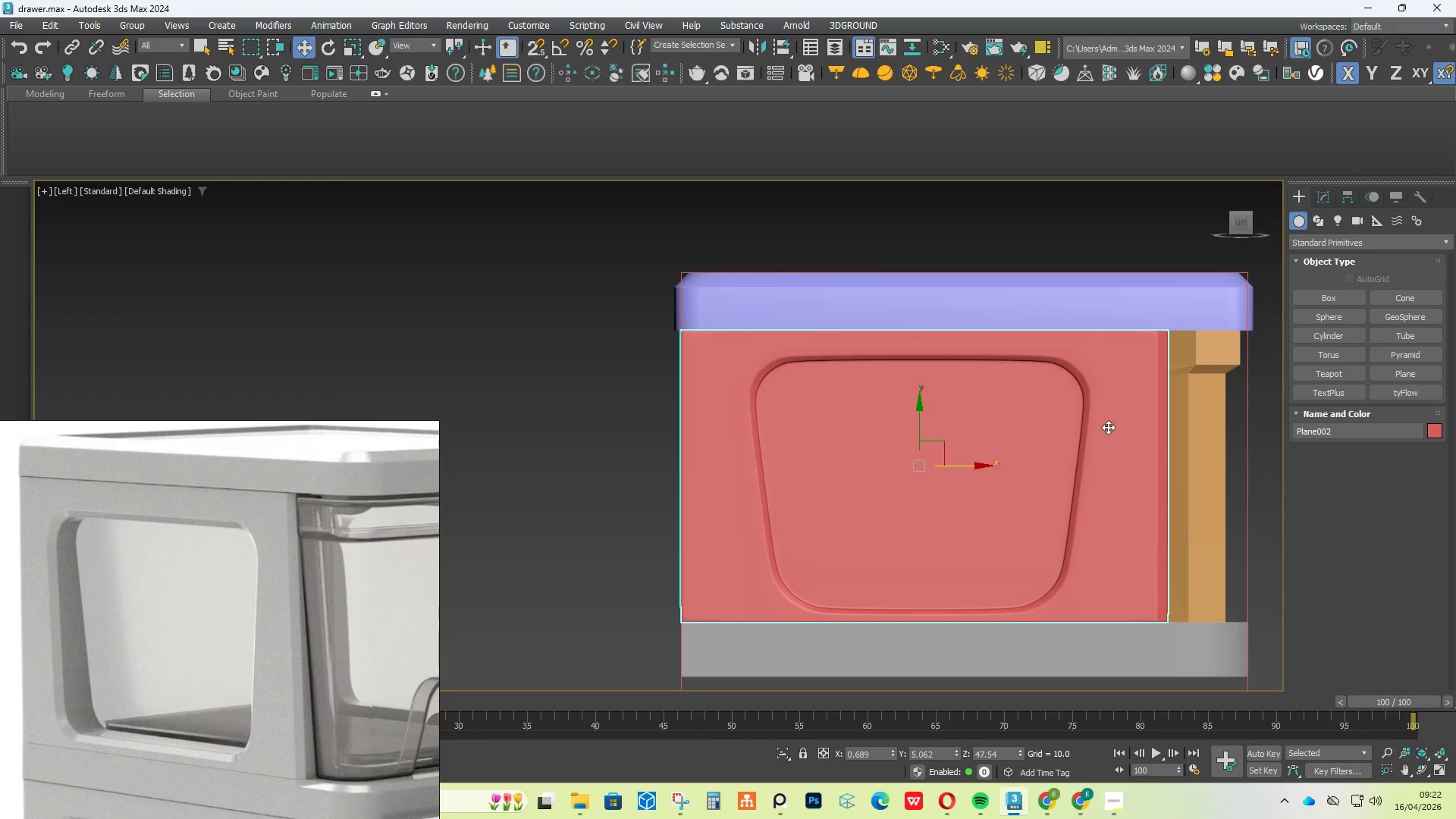 
wait(8.69)
 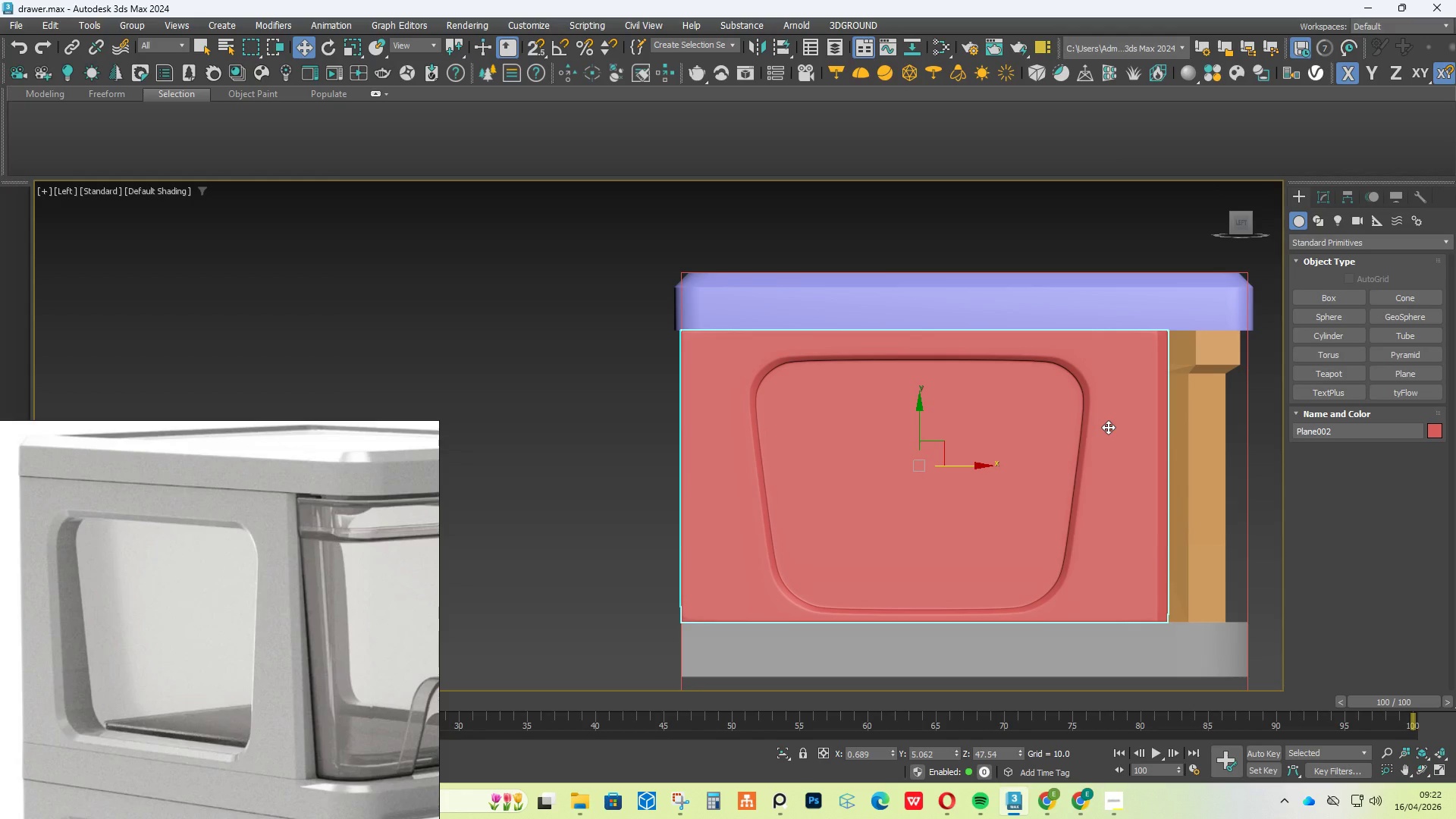 
scroll: coordinate [777, 426], scroll_direction: down, amount: 1.0
 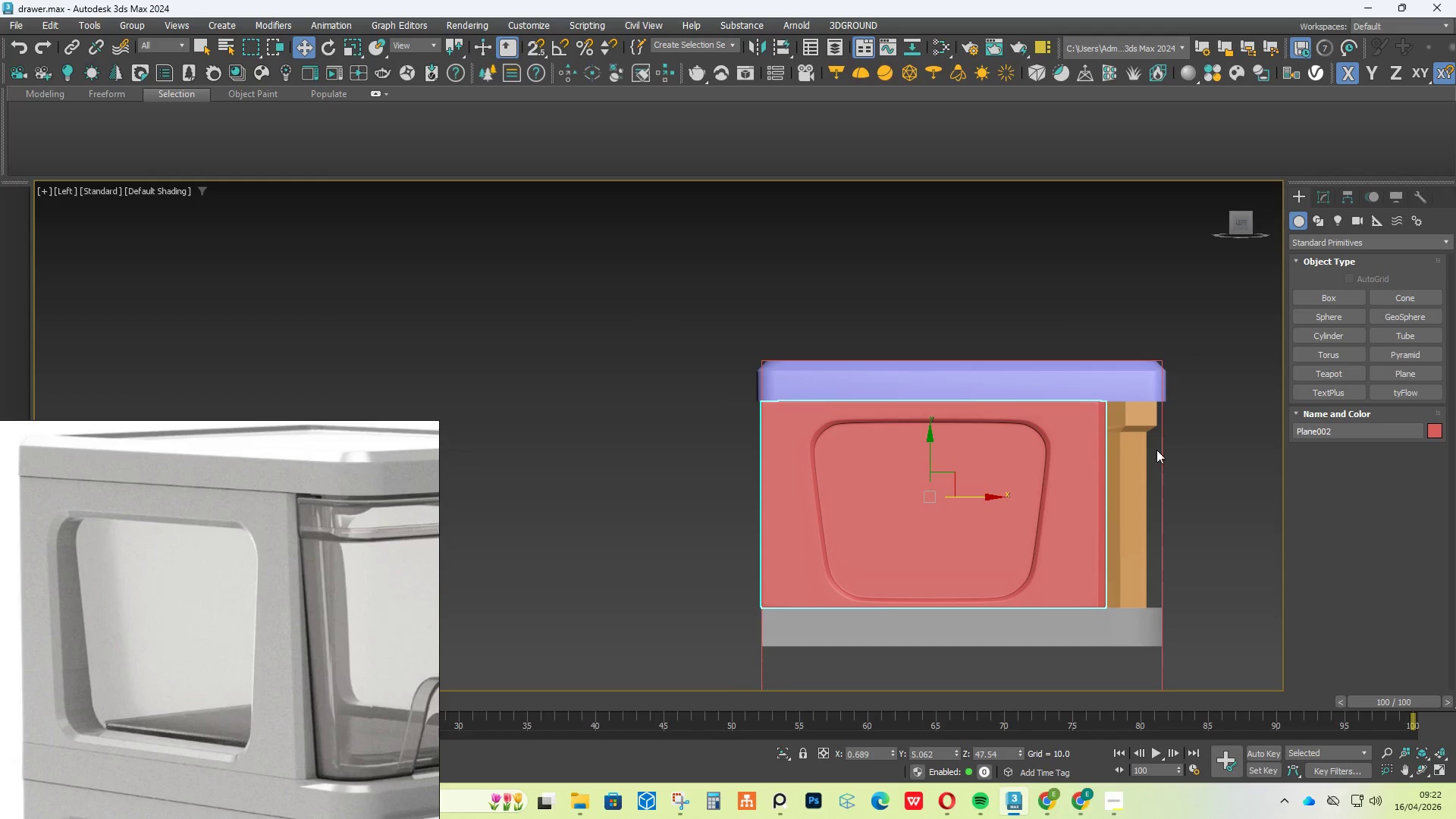 
scroll: coordinate [1054, 453], scroll_direction: up, amount: 4.0
 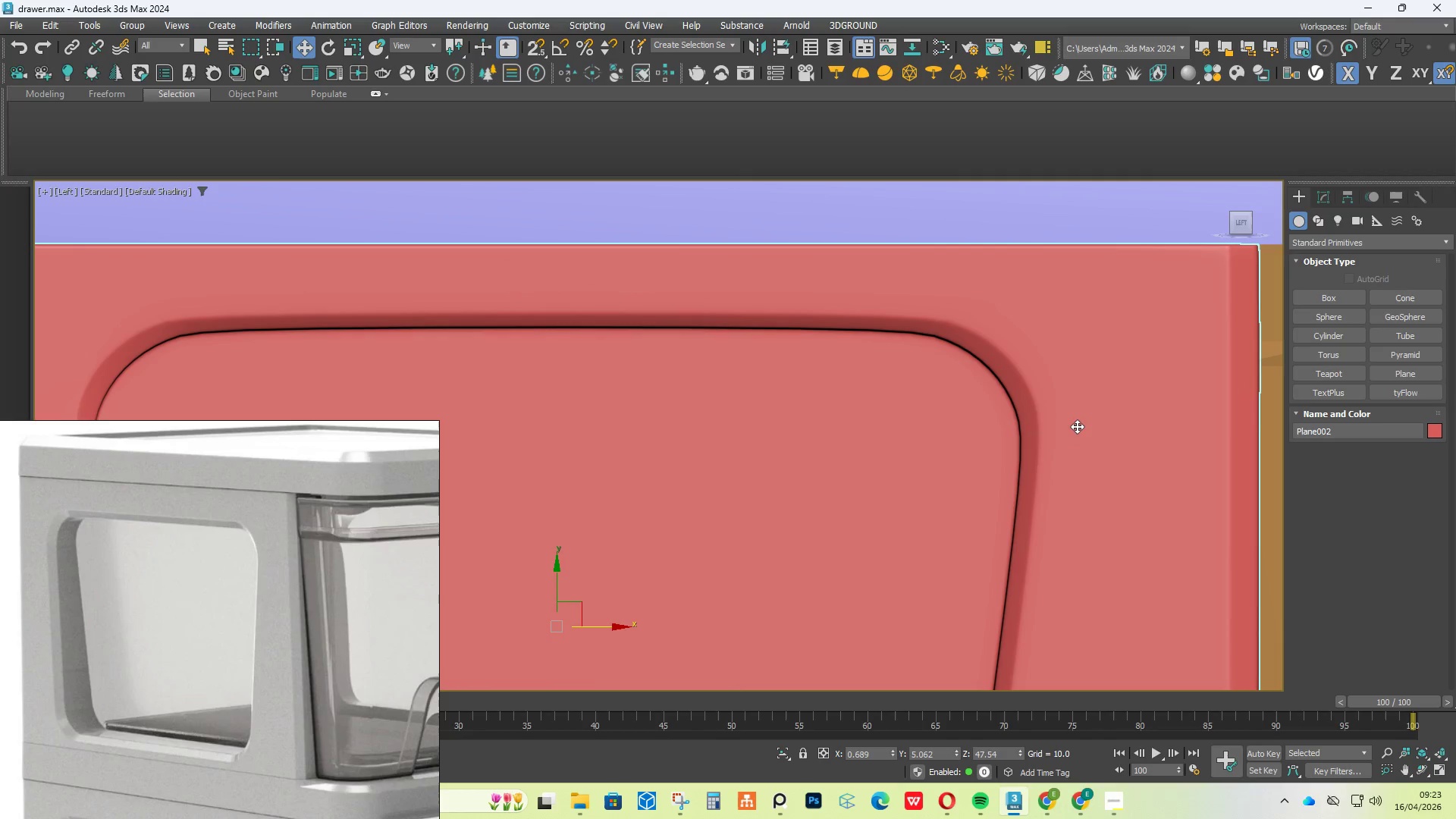 
left_click([1077, 426])
 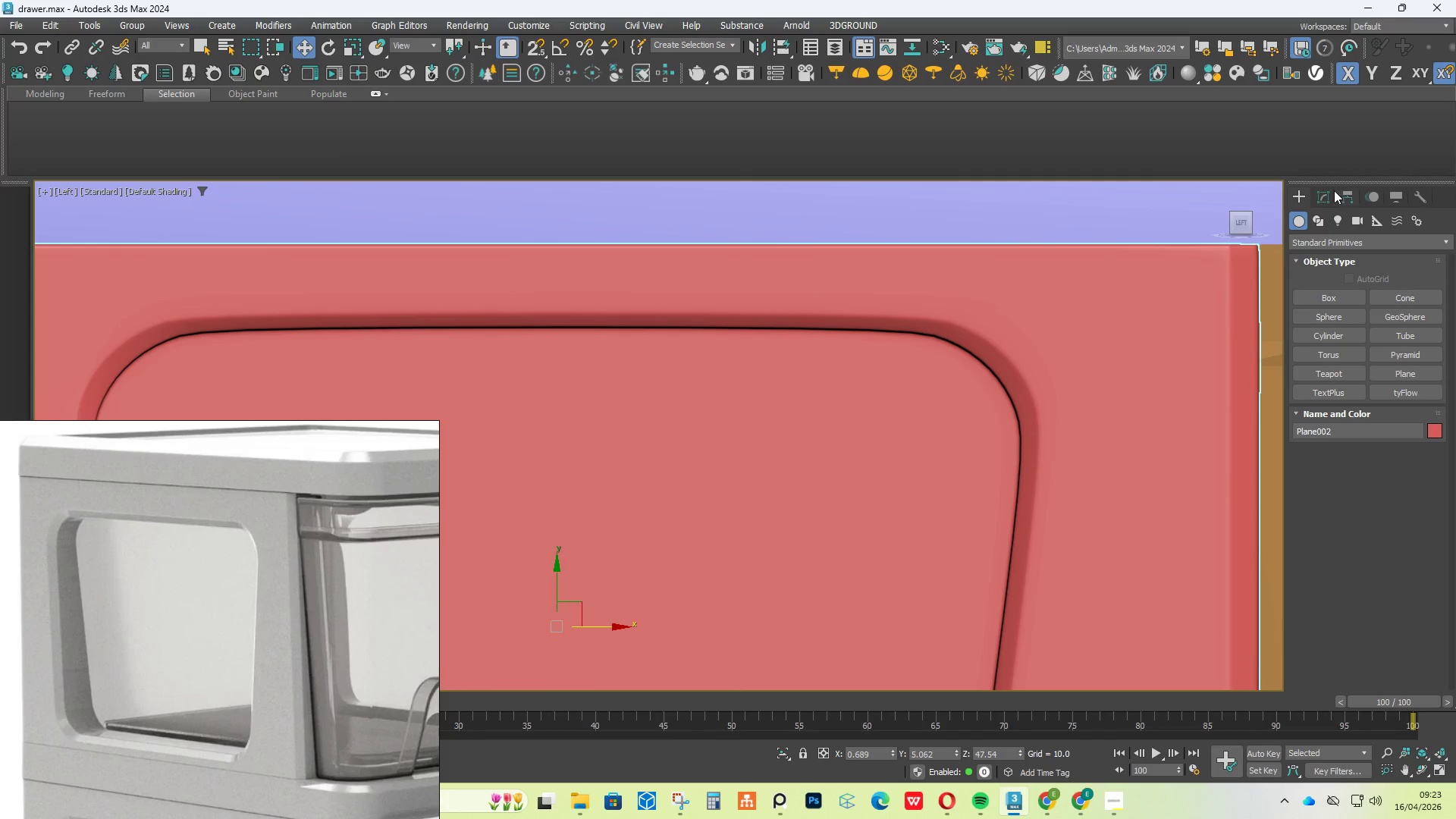 
left_click([1325, 193])
 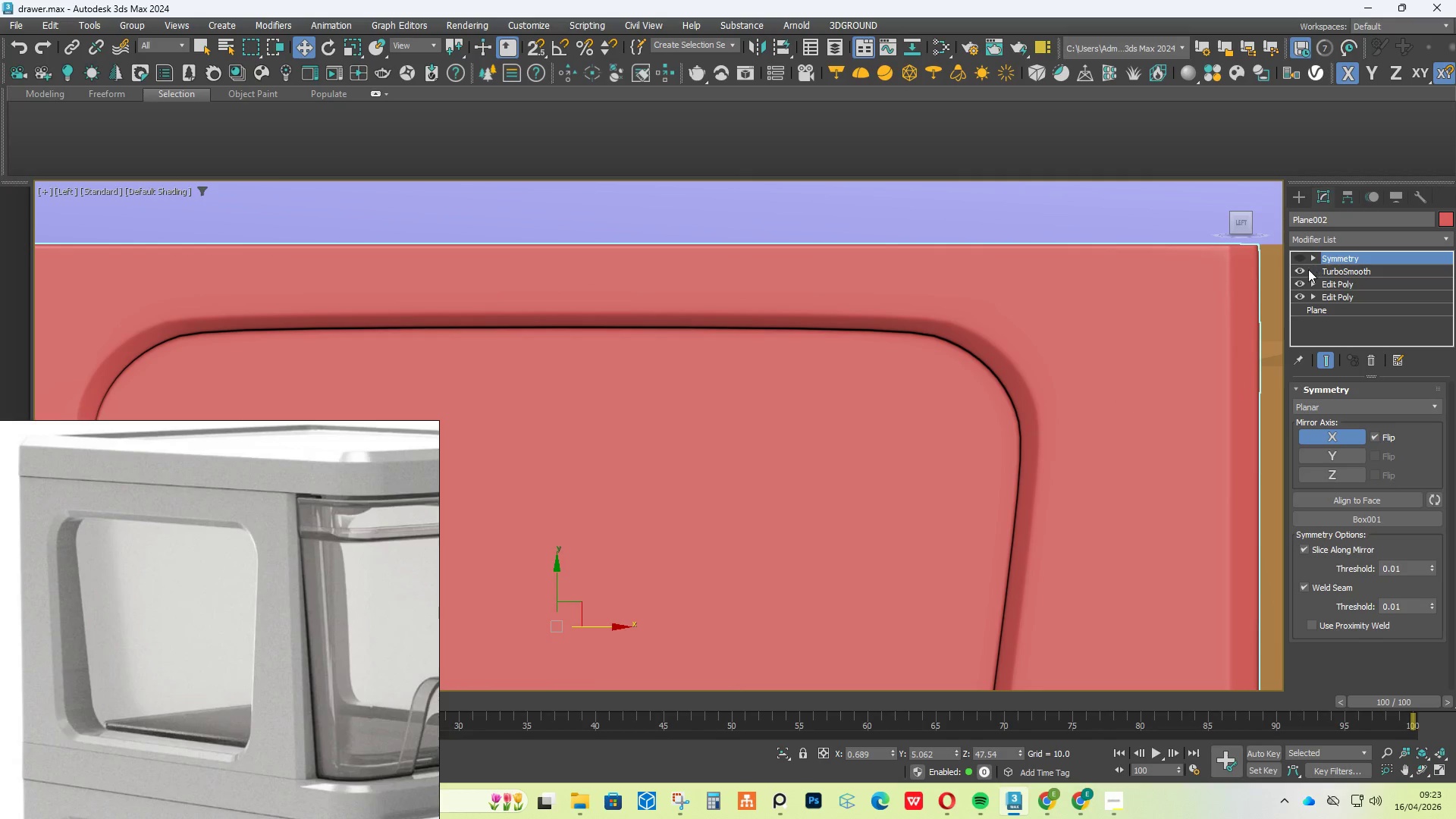 
left_click([1301, 270])
 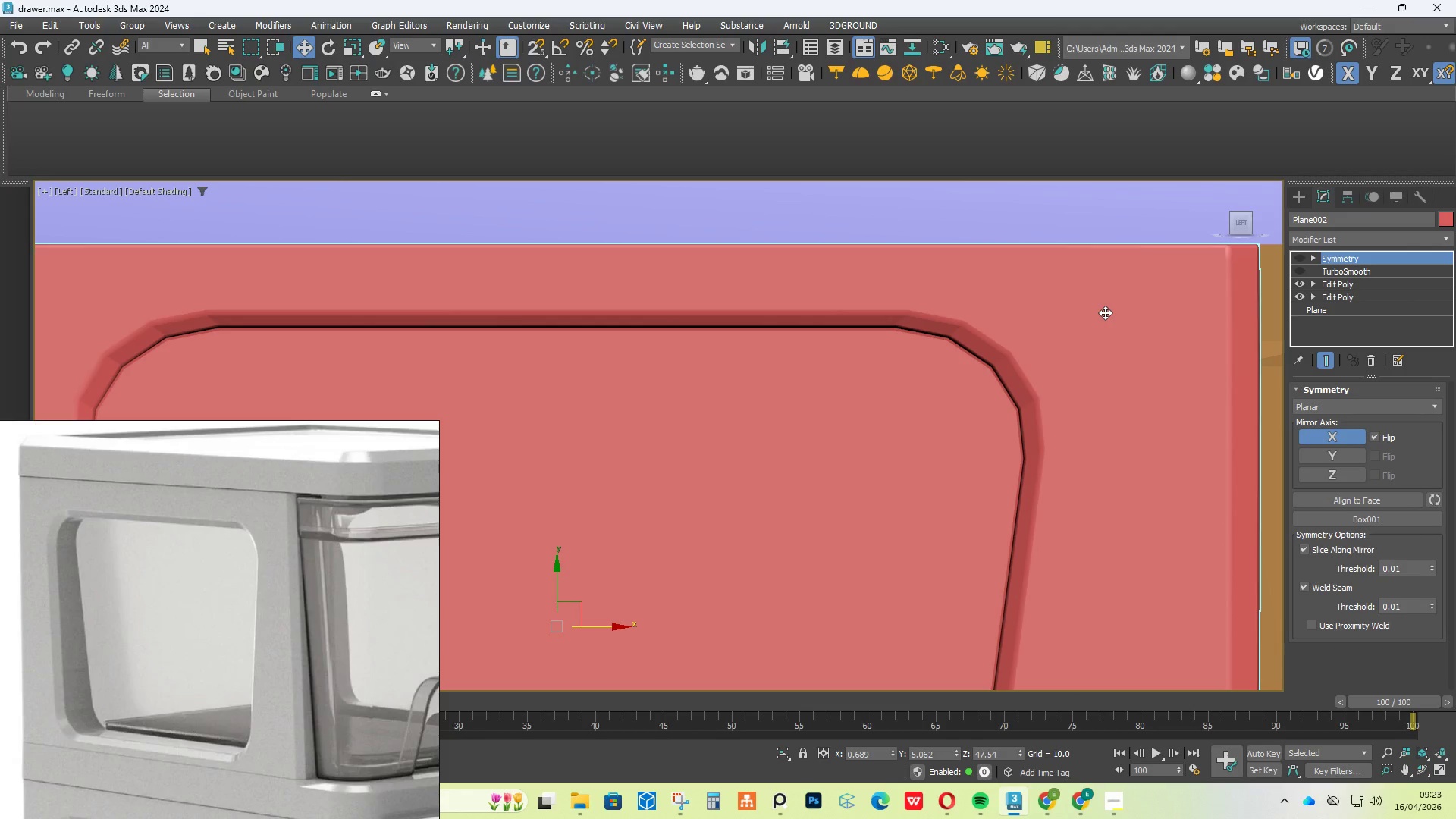 
key(F4)
 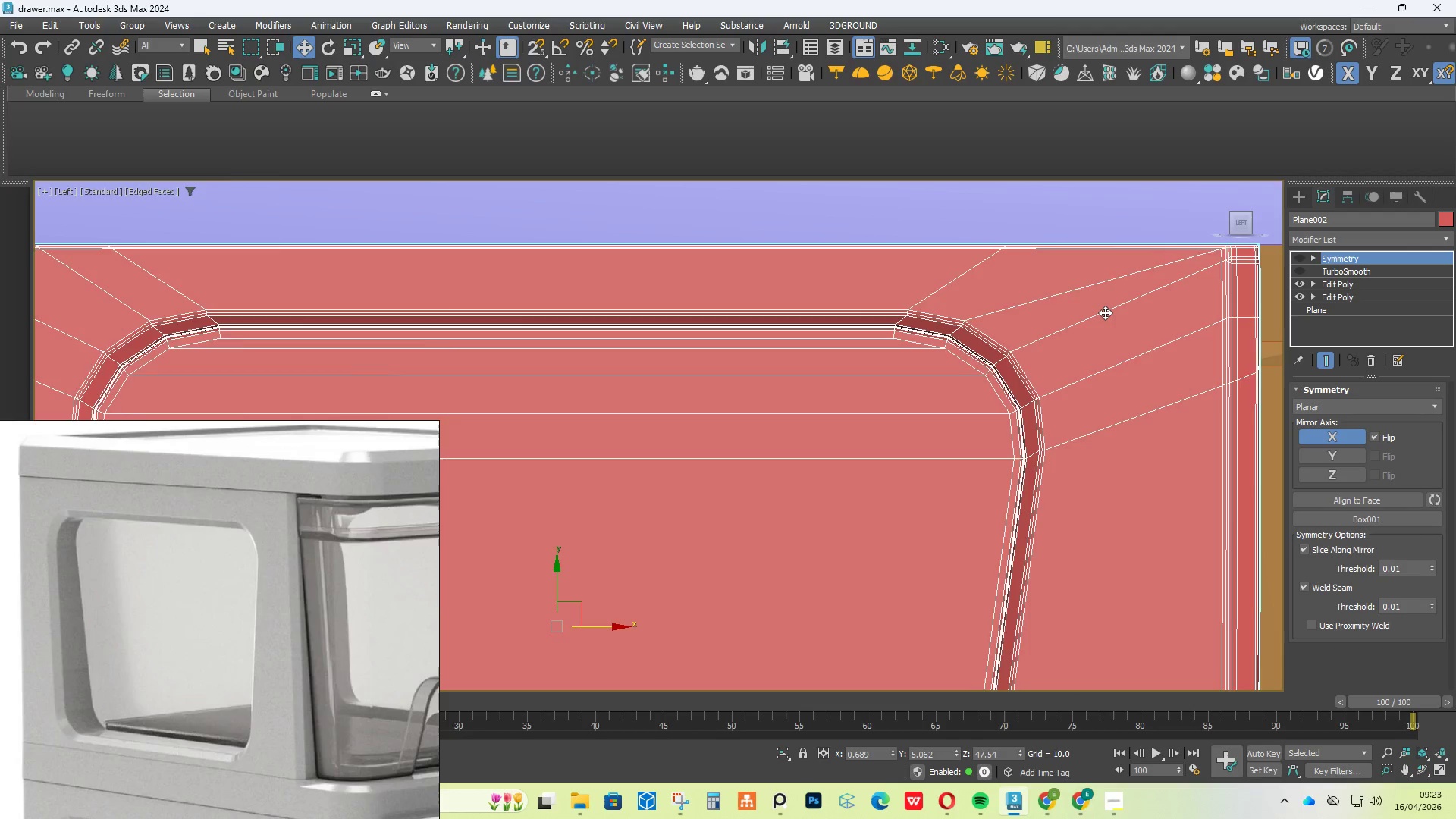 
hold_key(key=AltLeft, duration=2.75)
 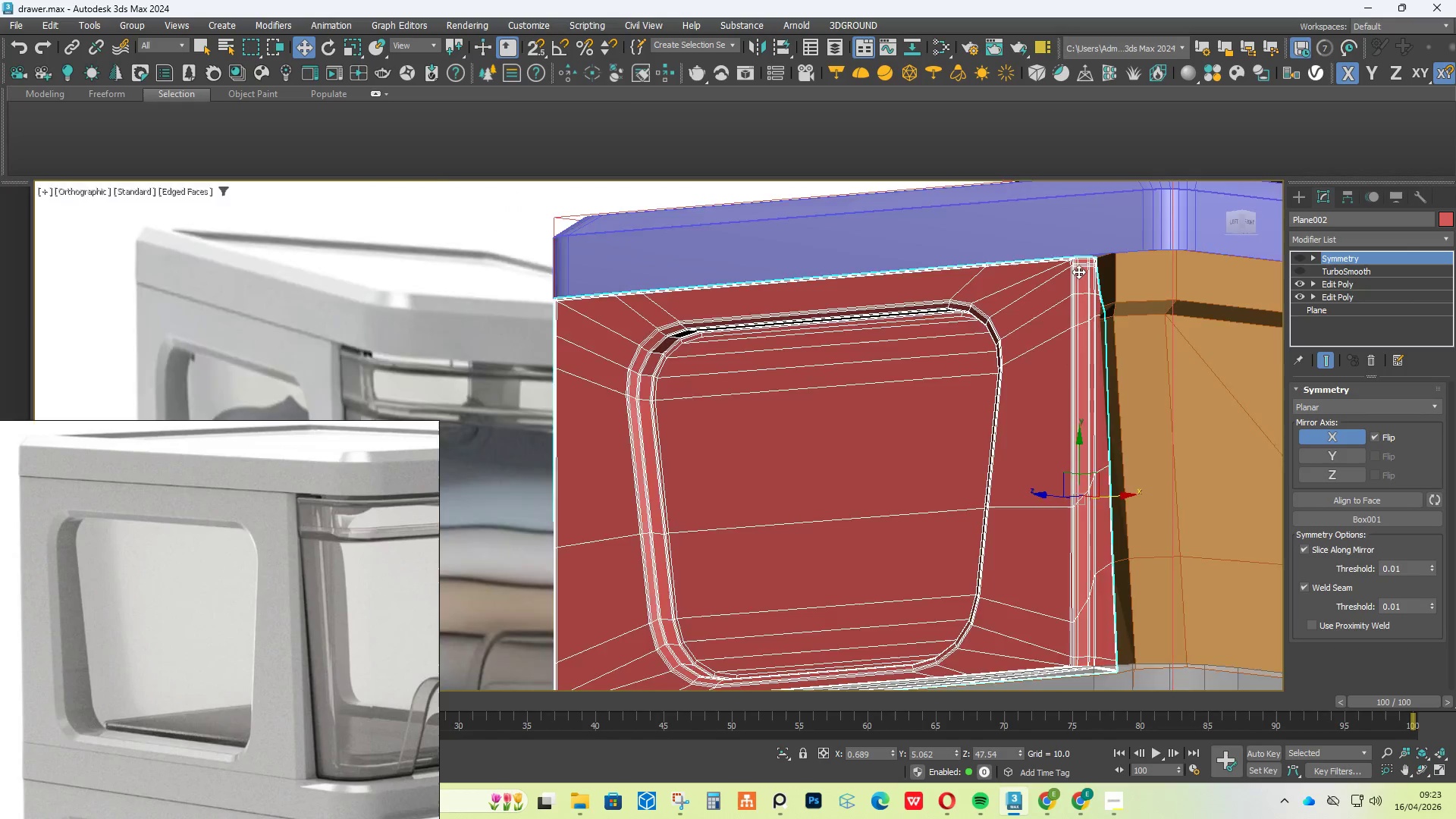 
scroll: coordinate [1105, 312], scroll_direction: down, amount: 2.0
 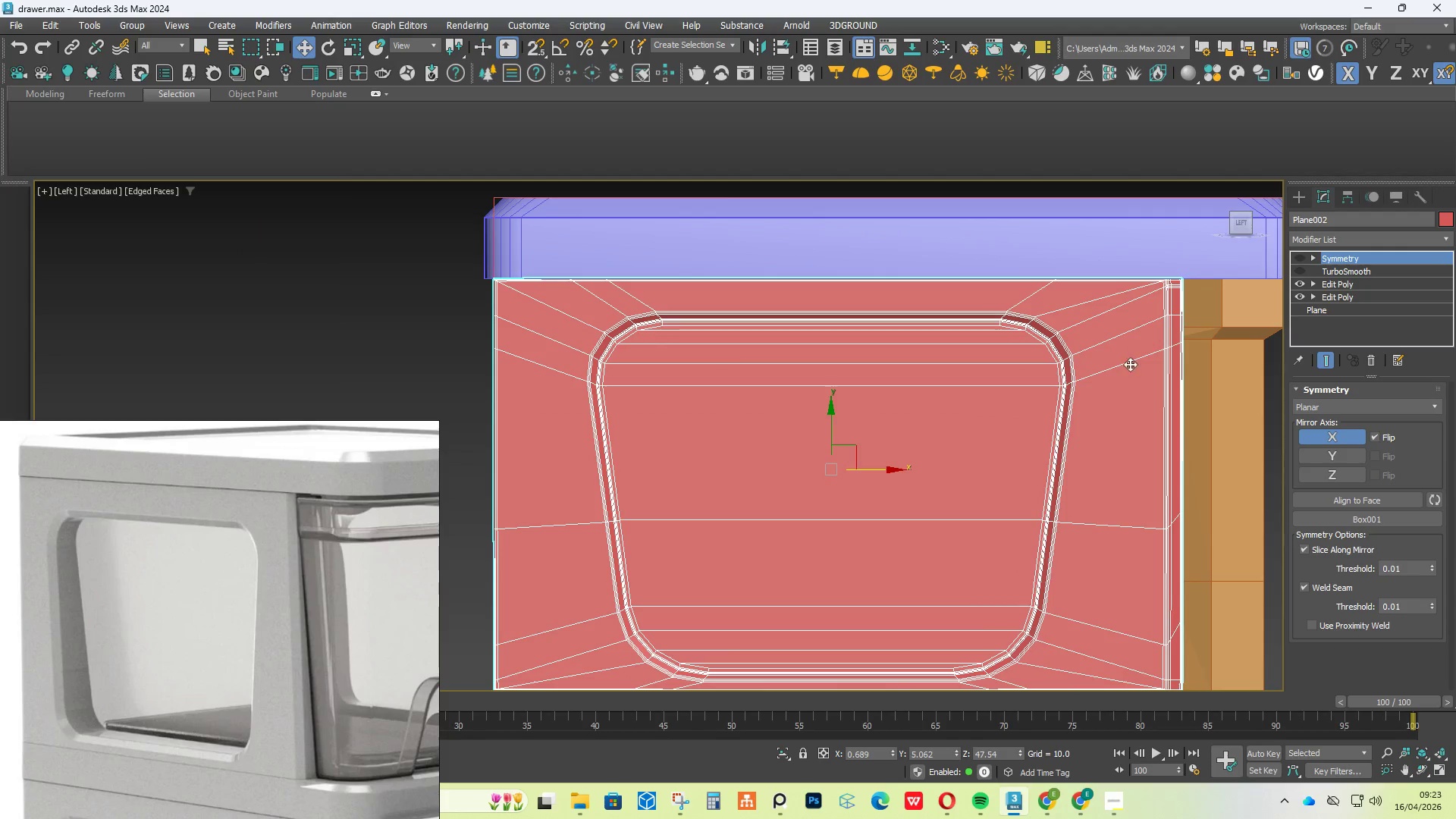 
scroll: coordinate [1079, 265], scroll_direction: up, amount: 5.0
 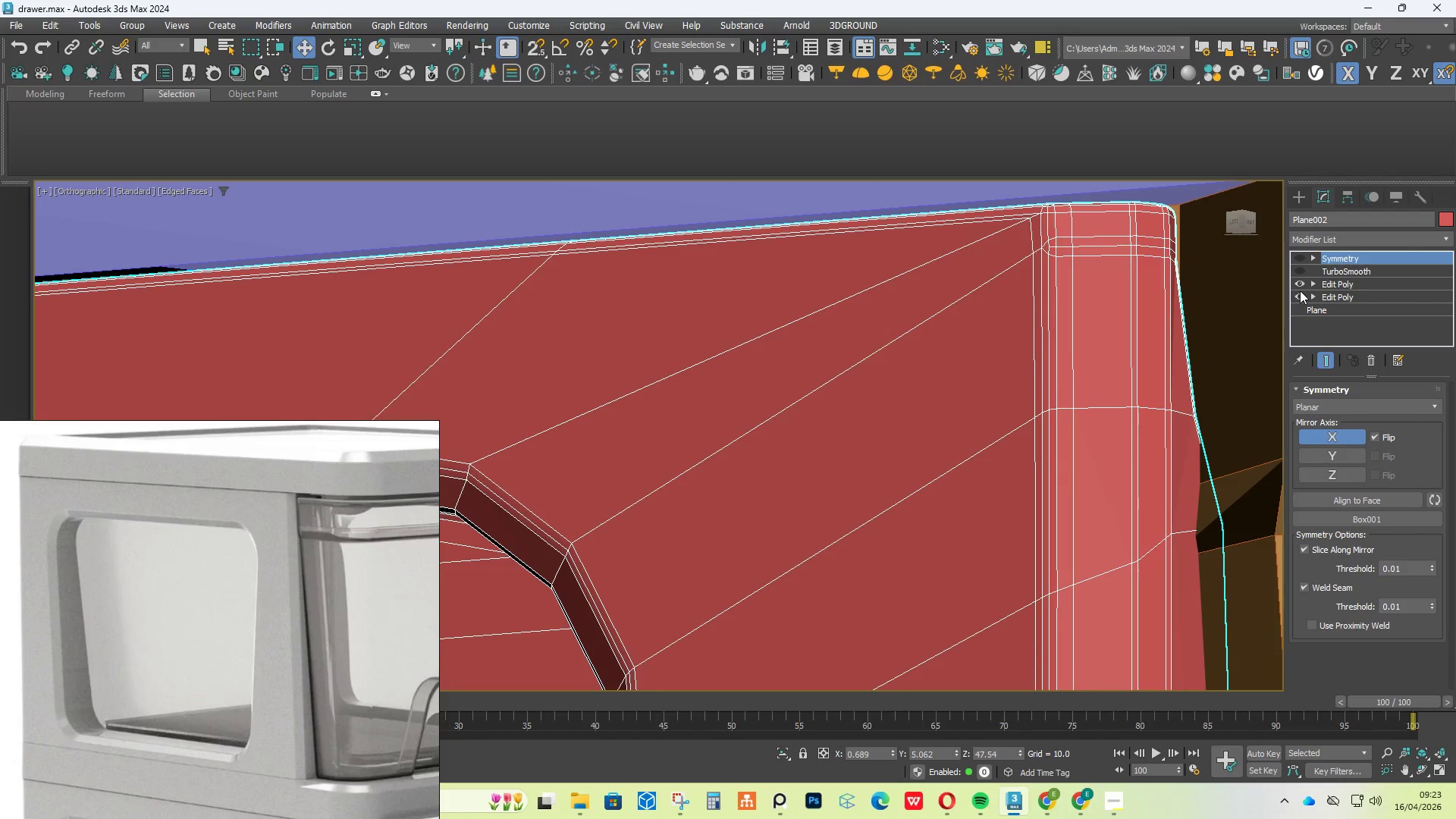 
left_click([1300, 284])
 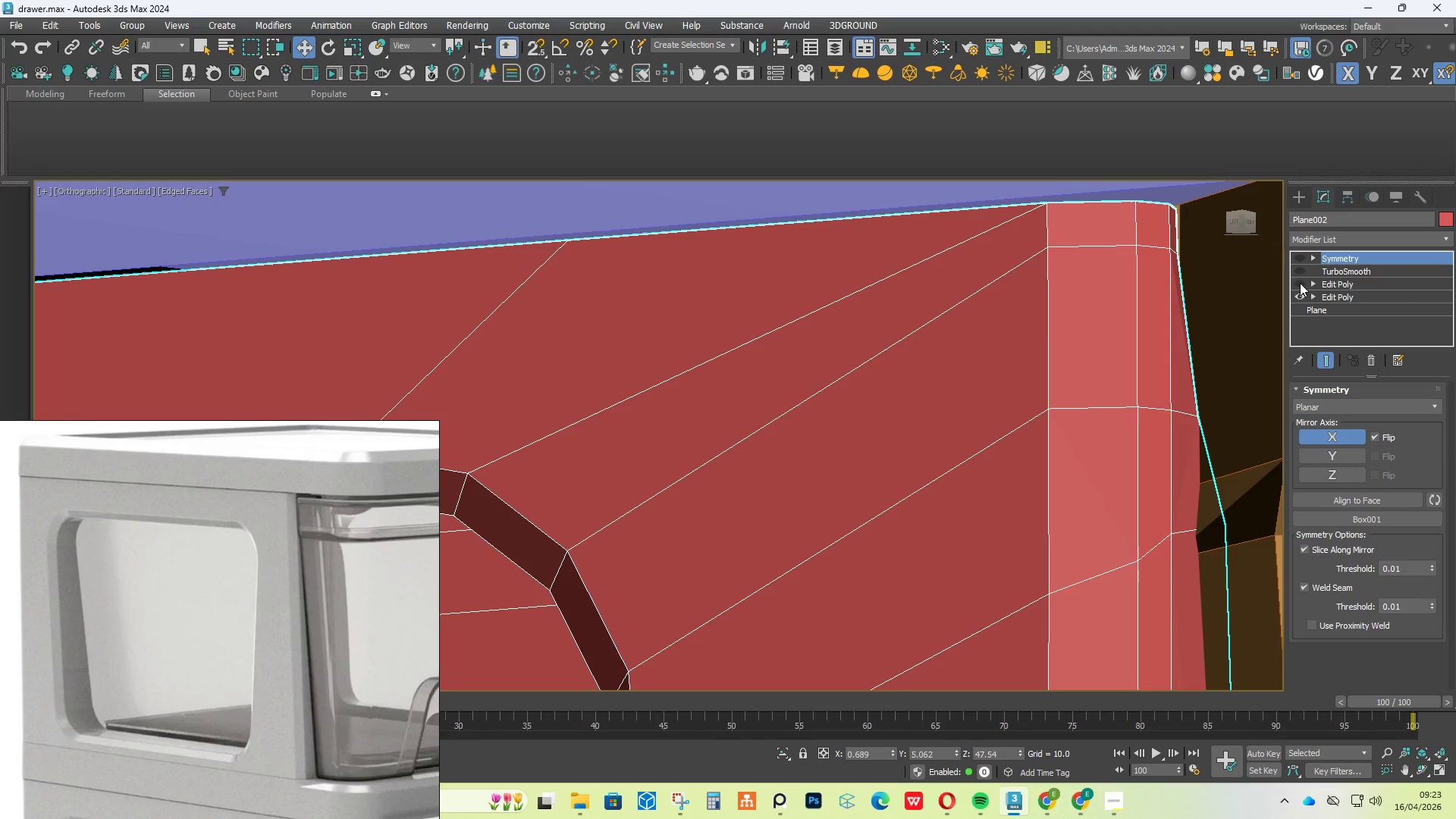 
wait(5.44)
 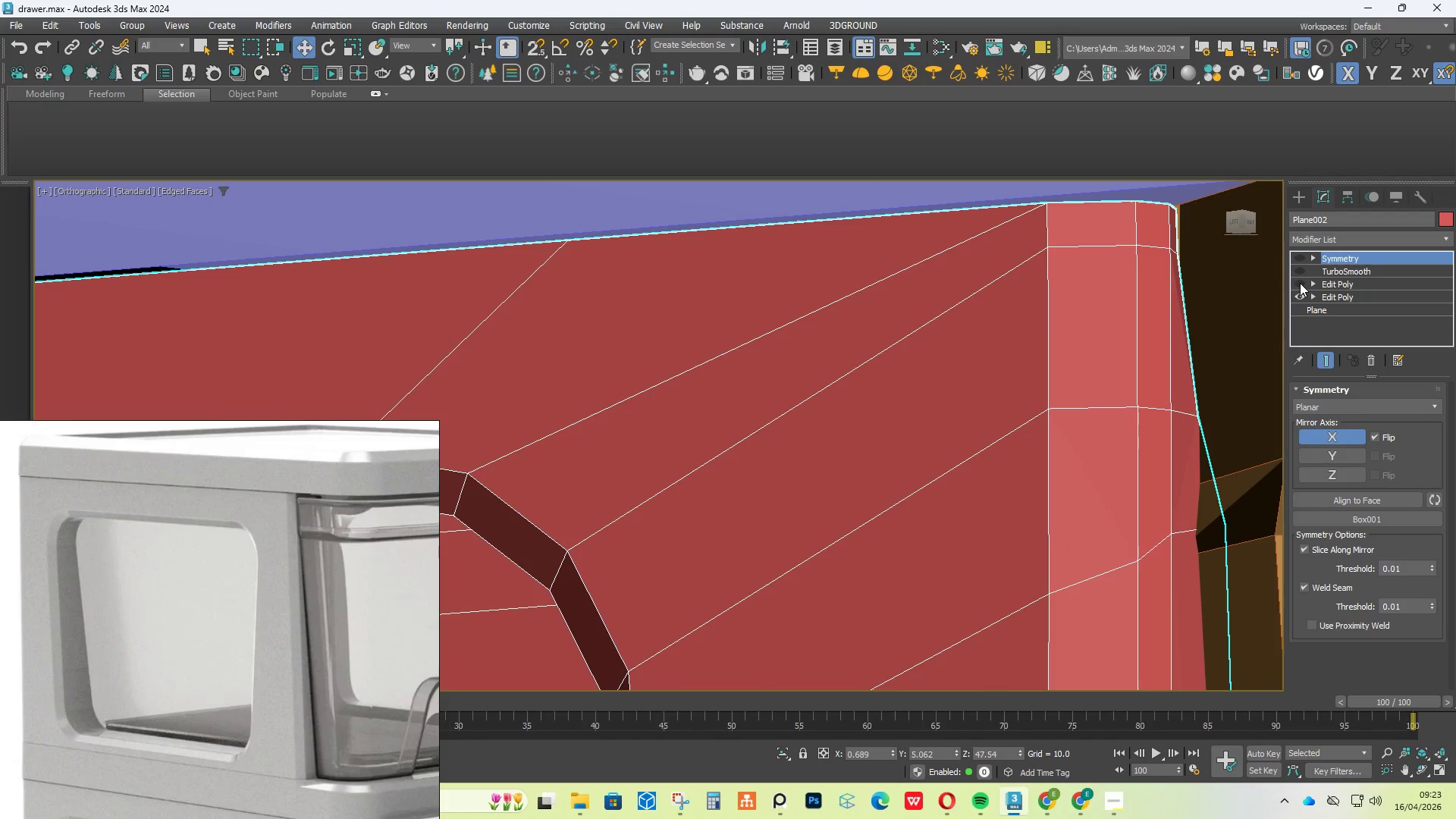 
left_click([1339, 296])
 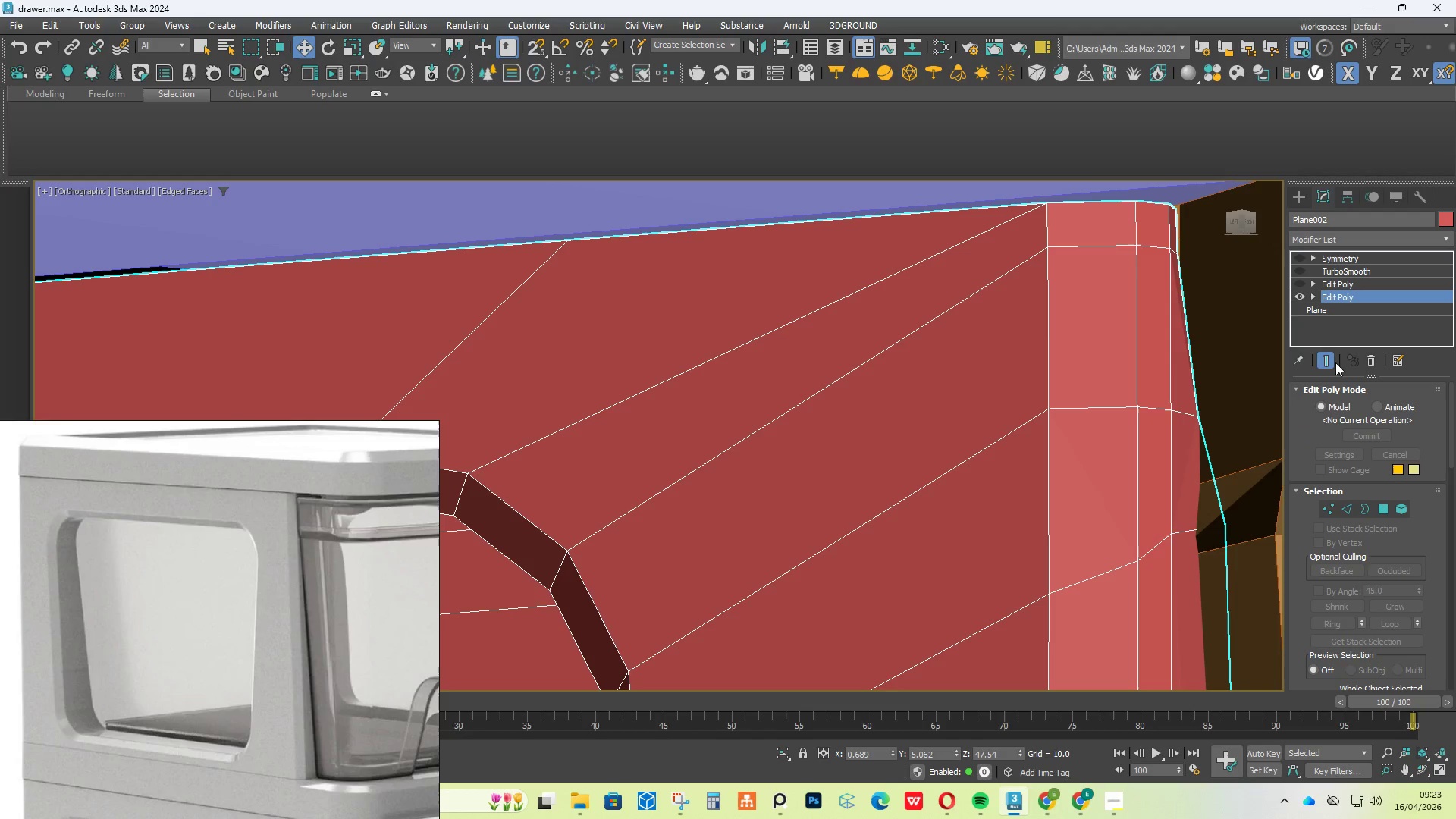 
left_click([1345, 259])
 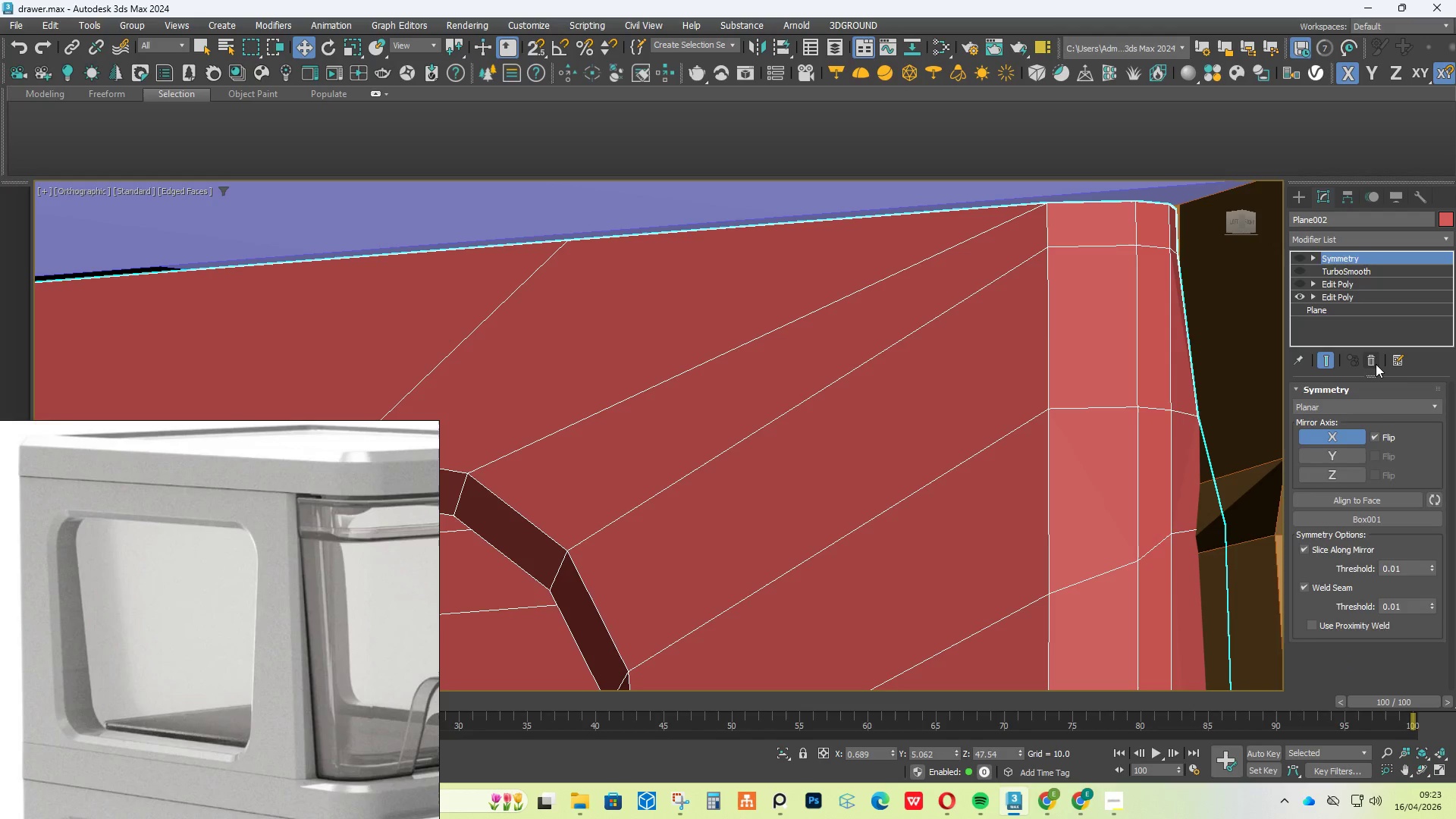 
double_click([1376, 364])
 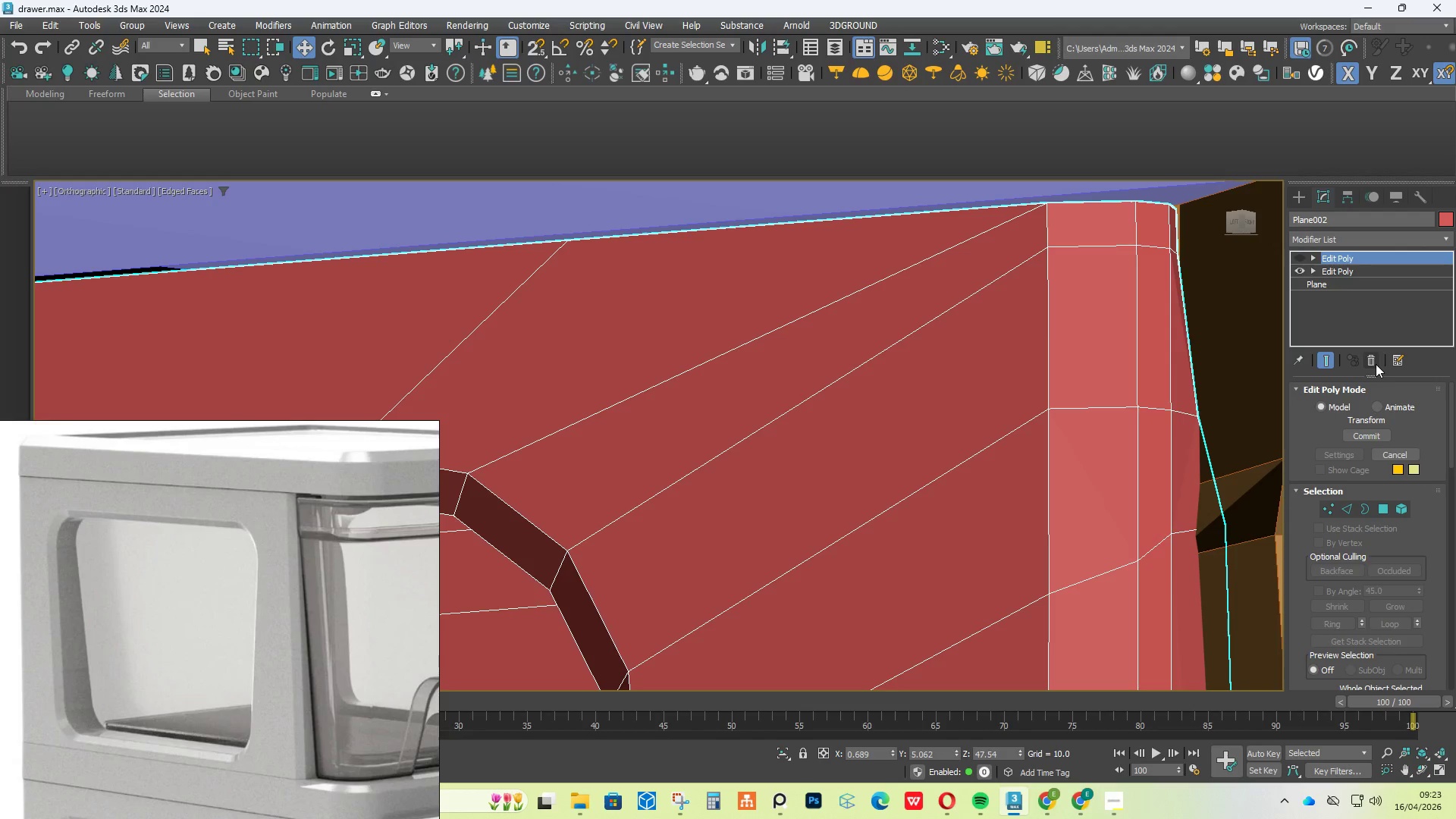 
left_click([1376, 364])
 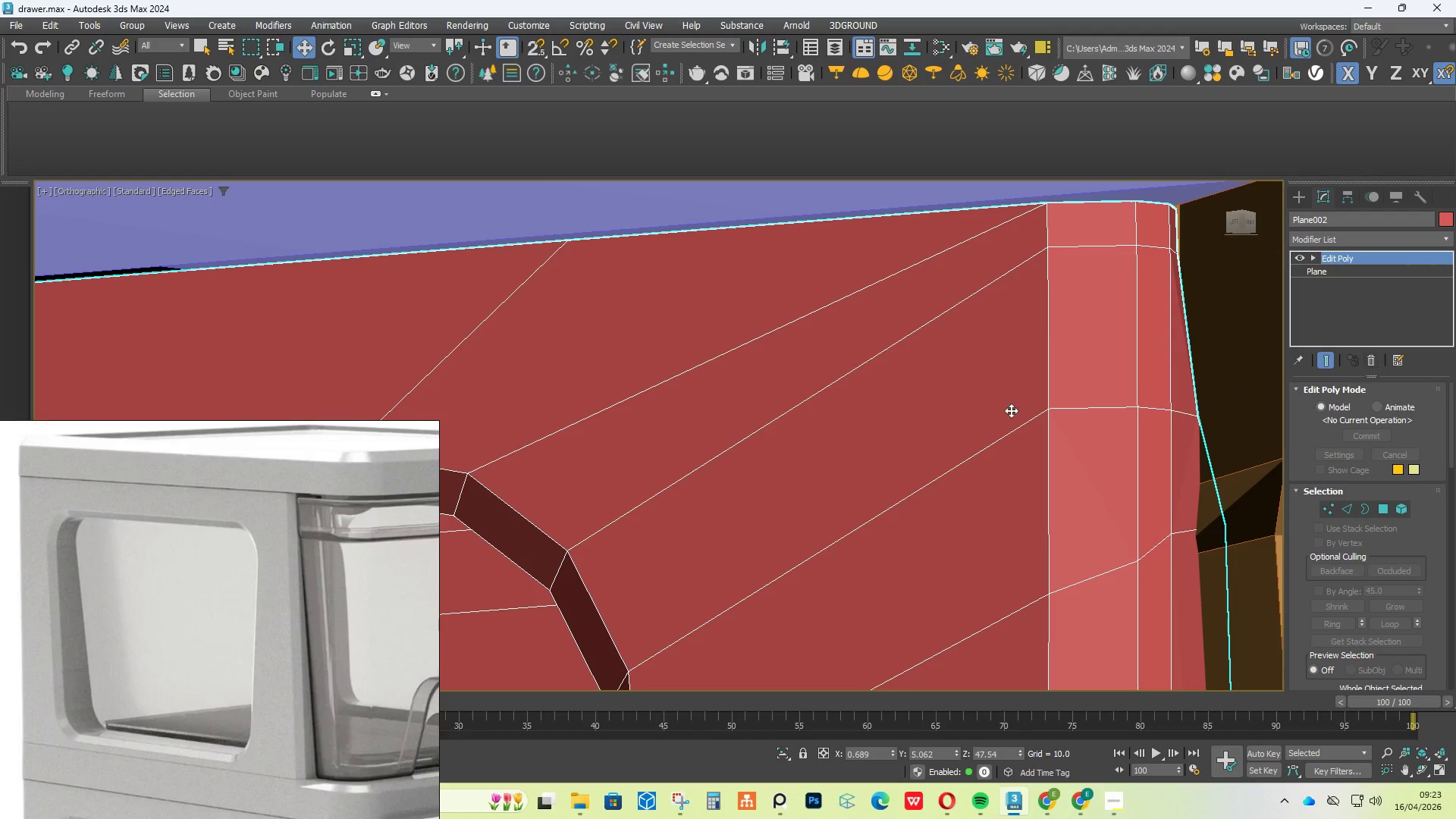 
hold_key(key=AltLeft, duration=0.45)
 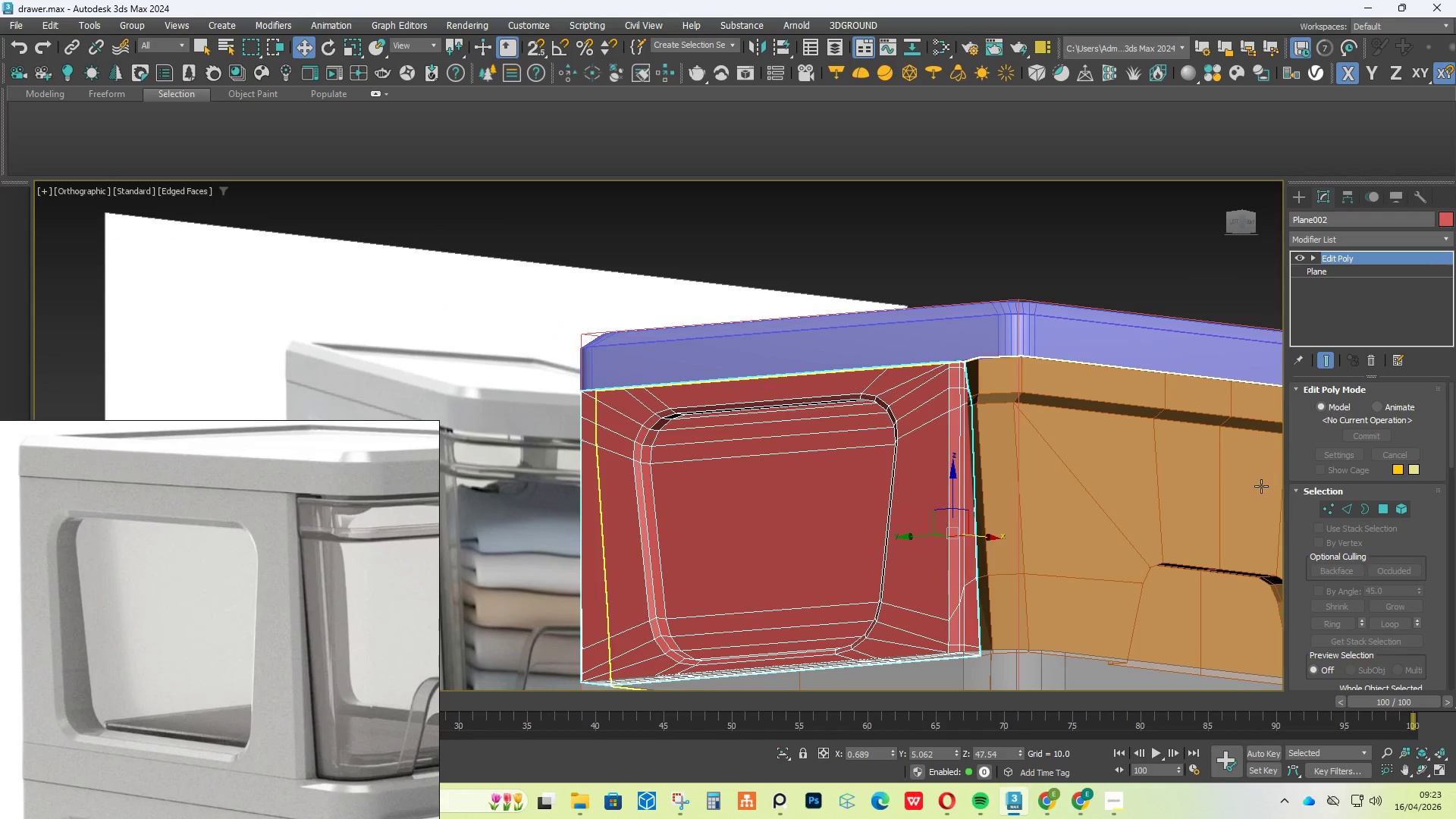 
scroll: coordinate [936, 384], scroll_direction: down, amount: 6.0
 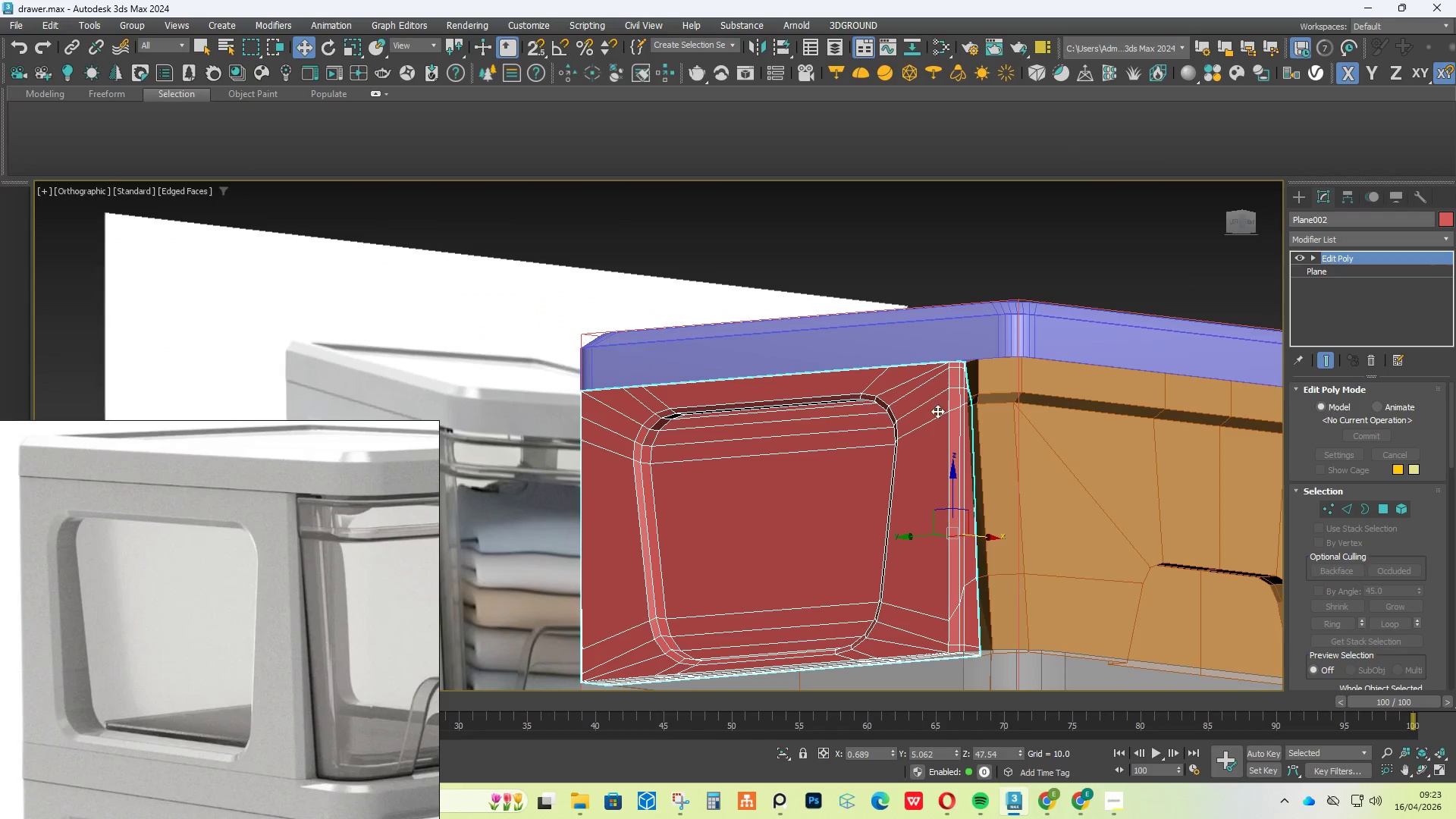 
left_click([1383, 506])
 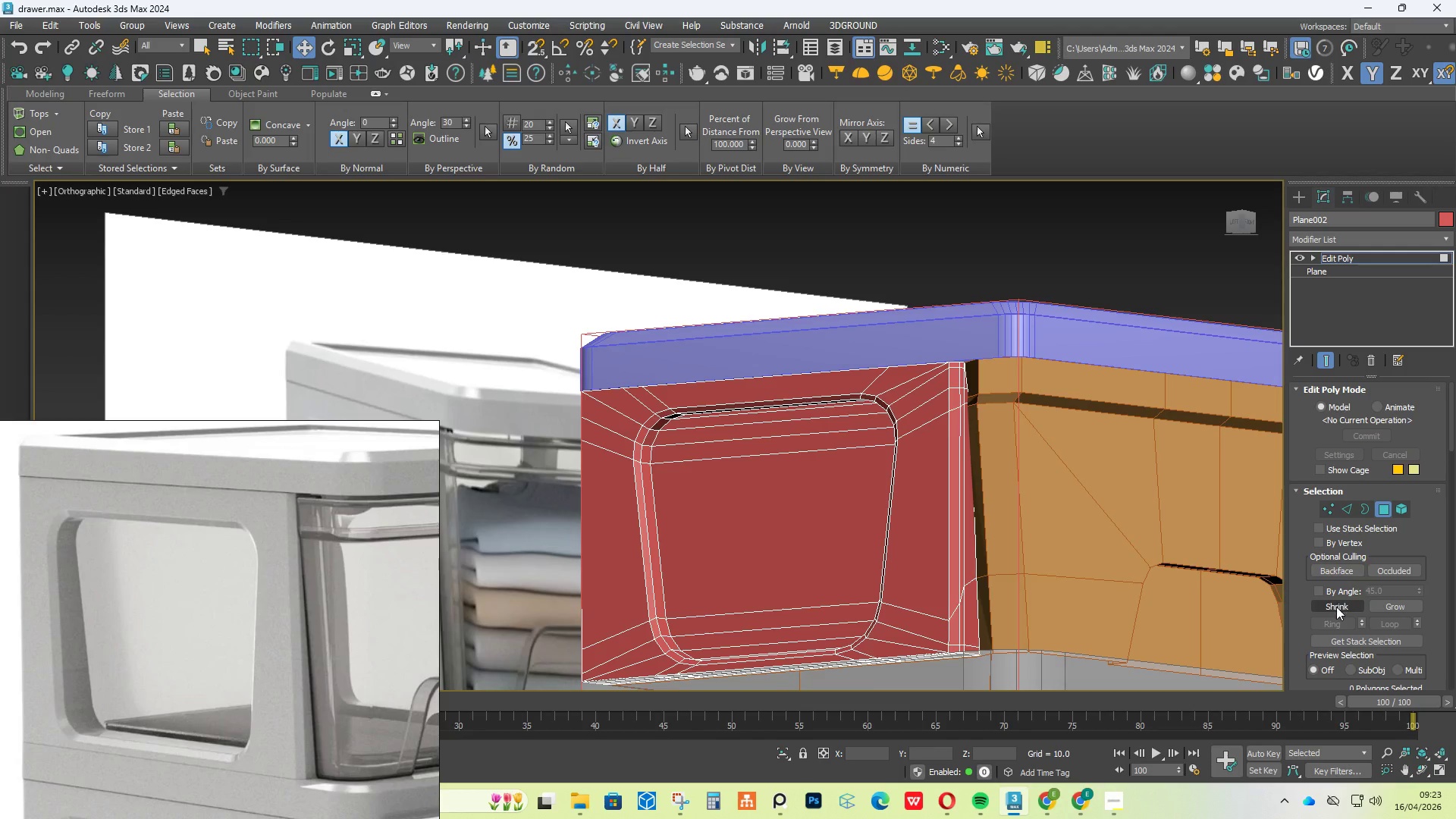 
left_click([1340, 592])
 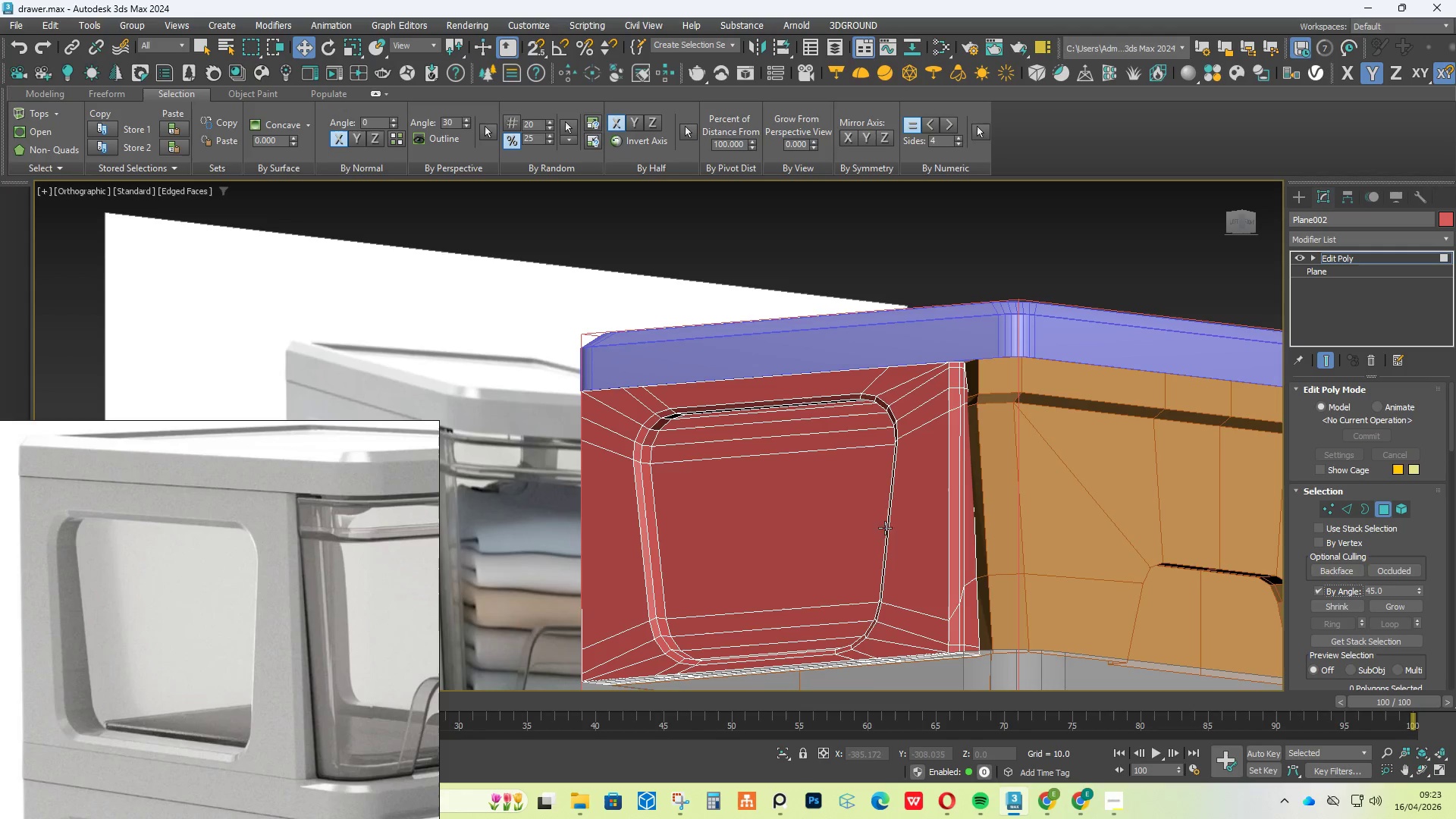 
left_click([880, 528])
 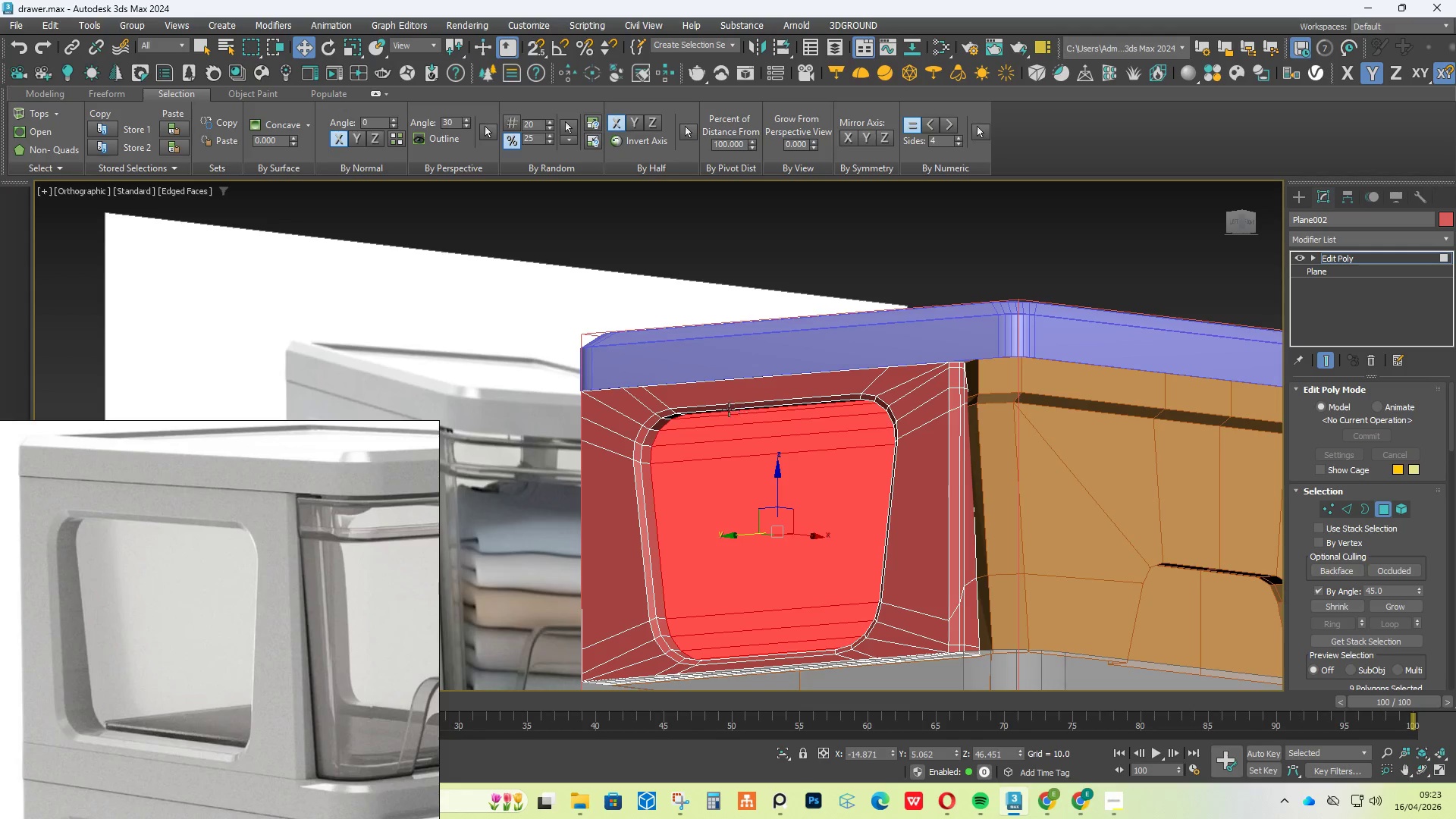 
scroll: coordinate [680, 425], scroll_direction: up, amount: 3.0
 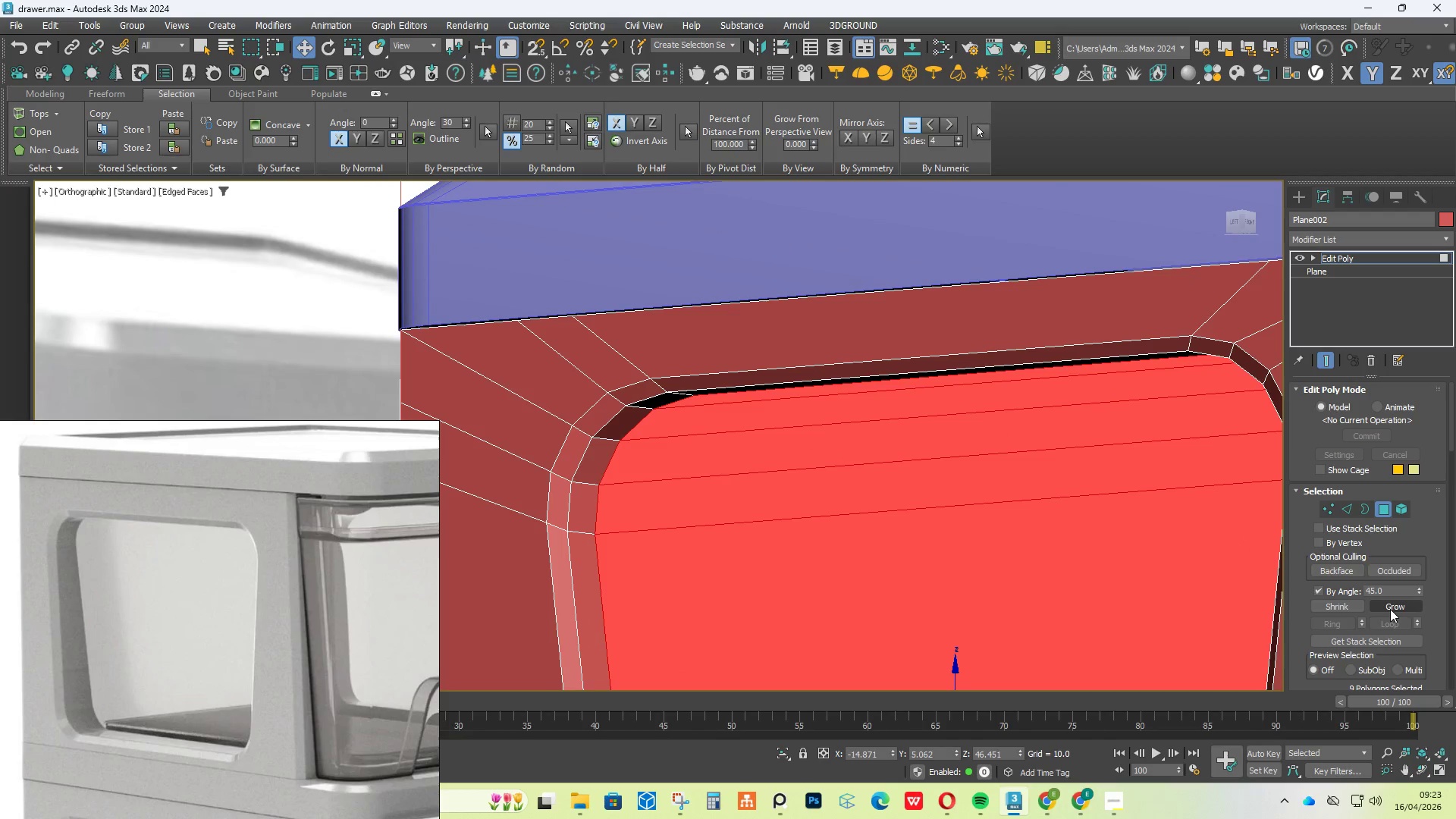 